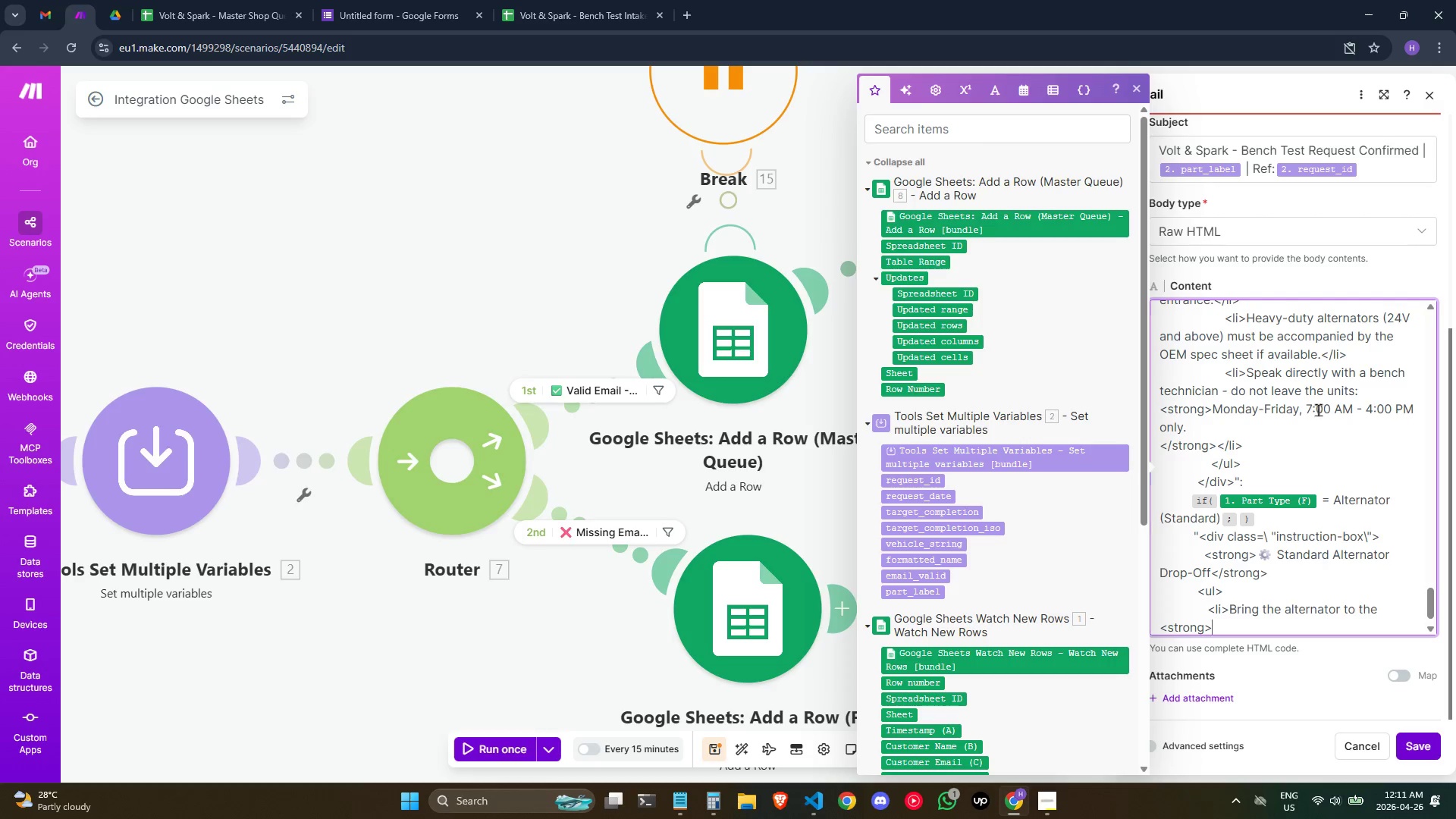 
type(font servie counter)
 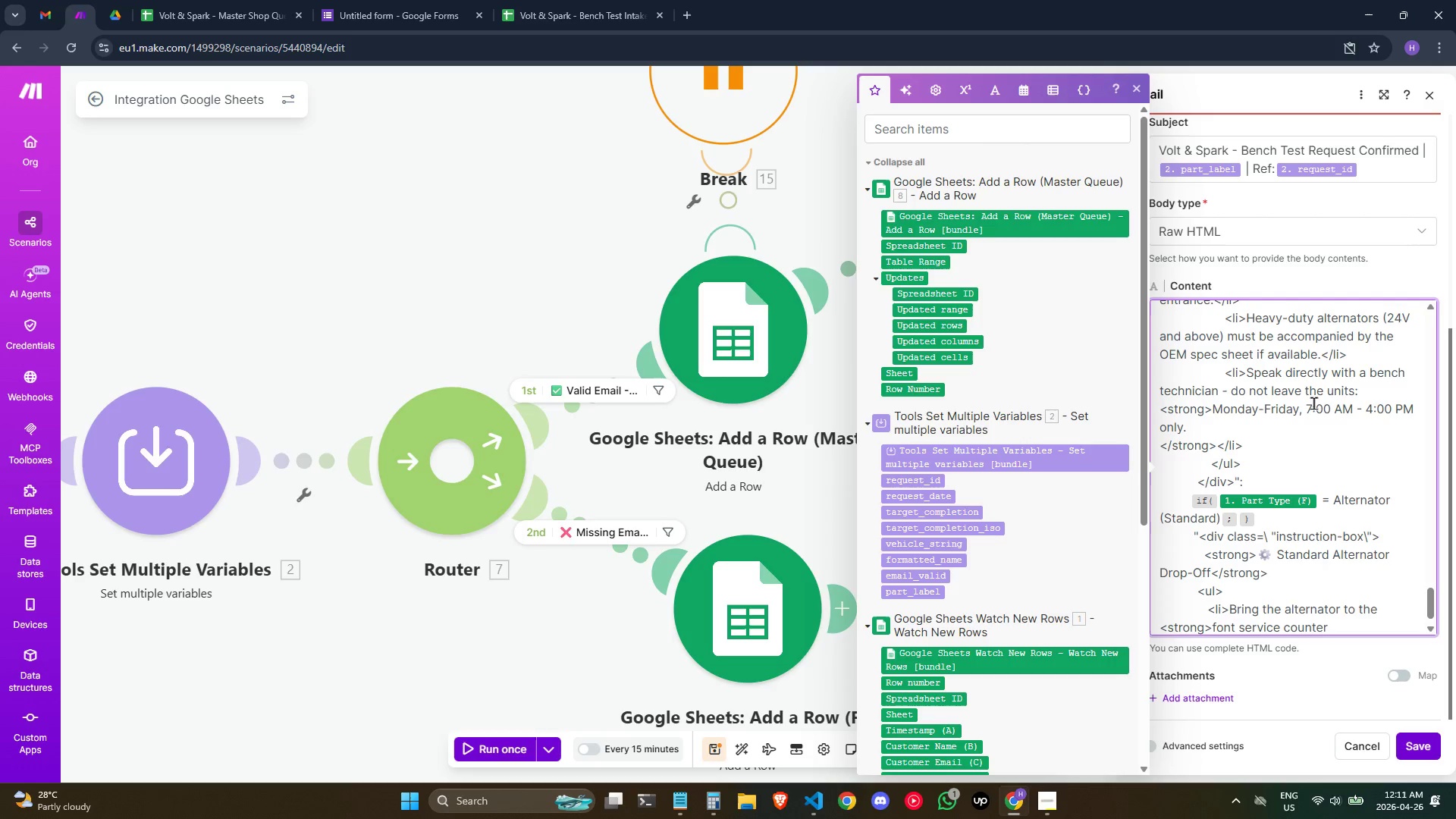 
type(</str)
key(Backspace)
key(Backspace)
key(Backspace)
key(Backspace)
type(strong)
 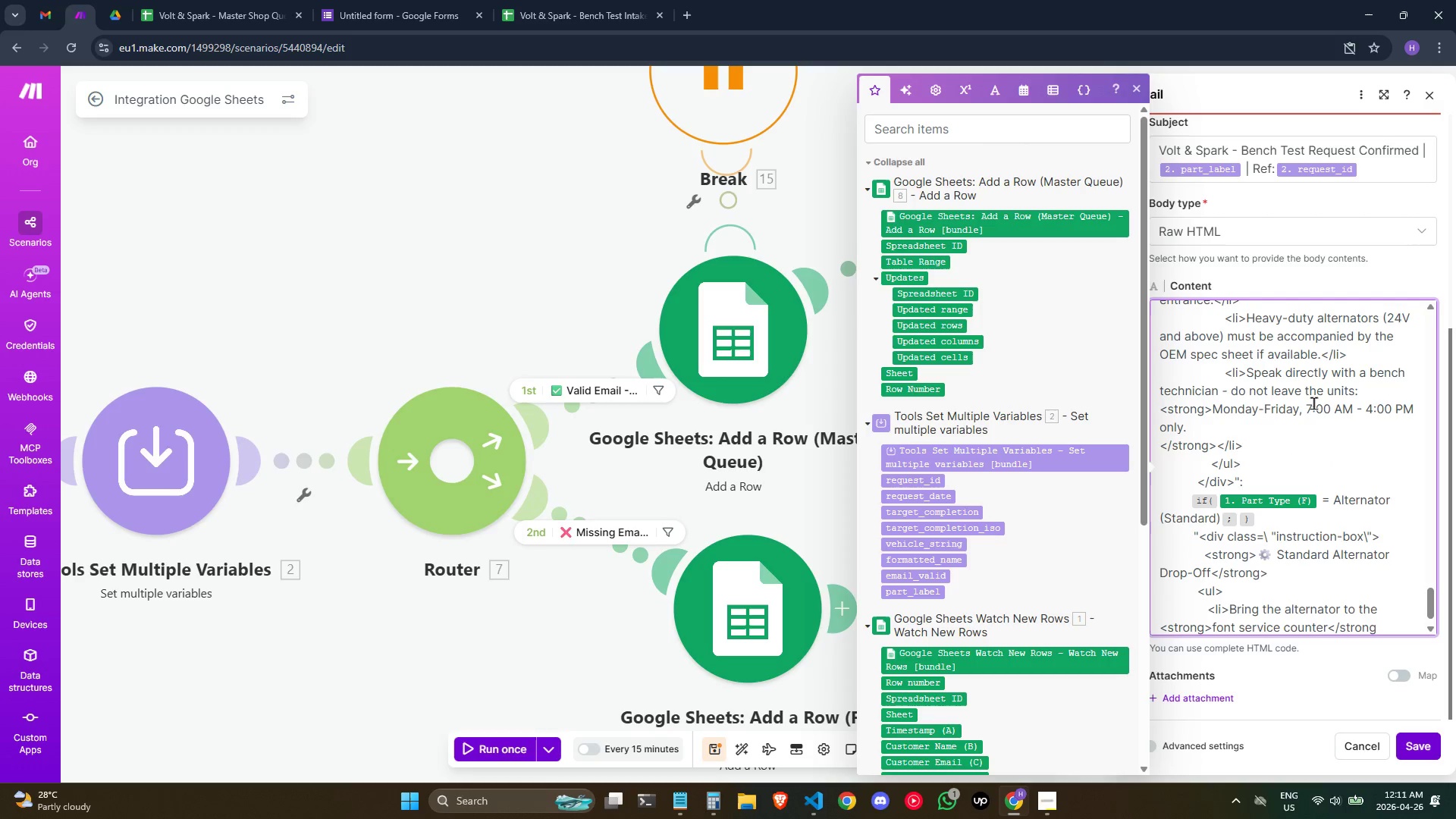 
wait(8.3)
 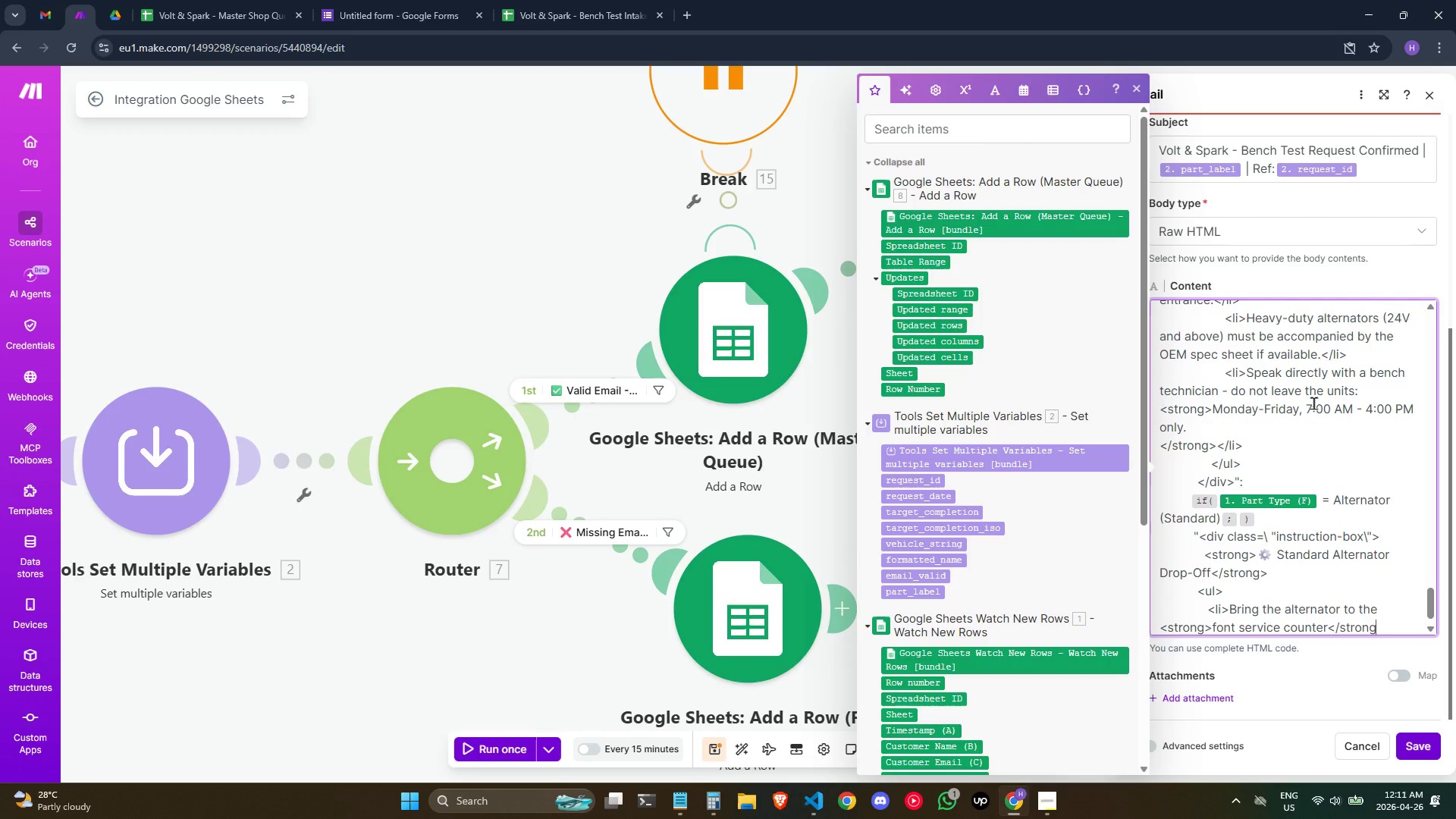 
type(> during busim)
key(Backspace)
type(m)
key(Backspace)
type(ness hours.</)
key(Backspace)
type(li>)
 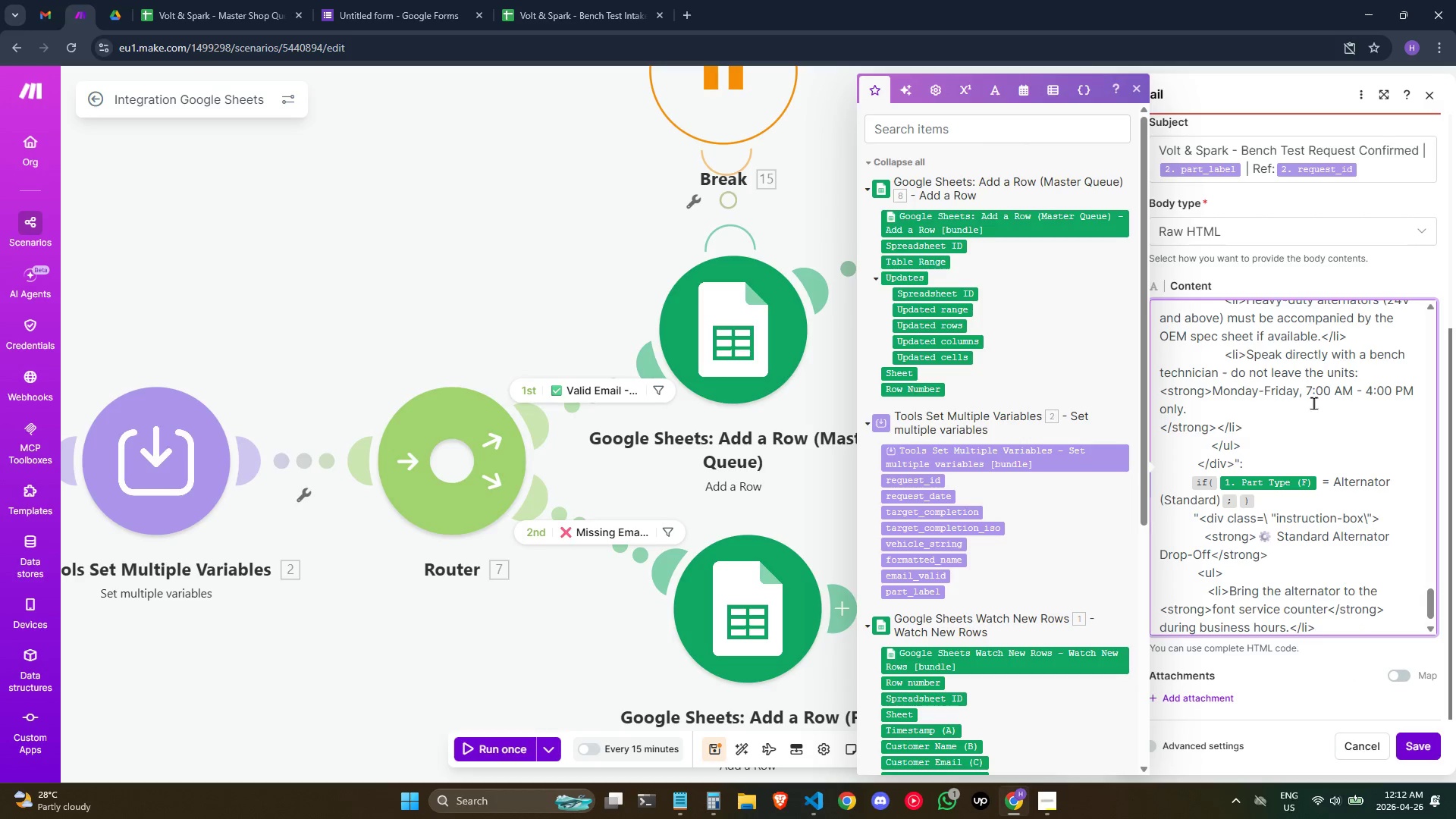 
key(Enter)
 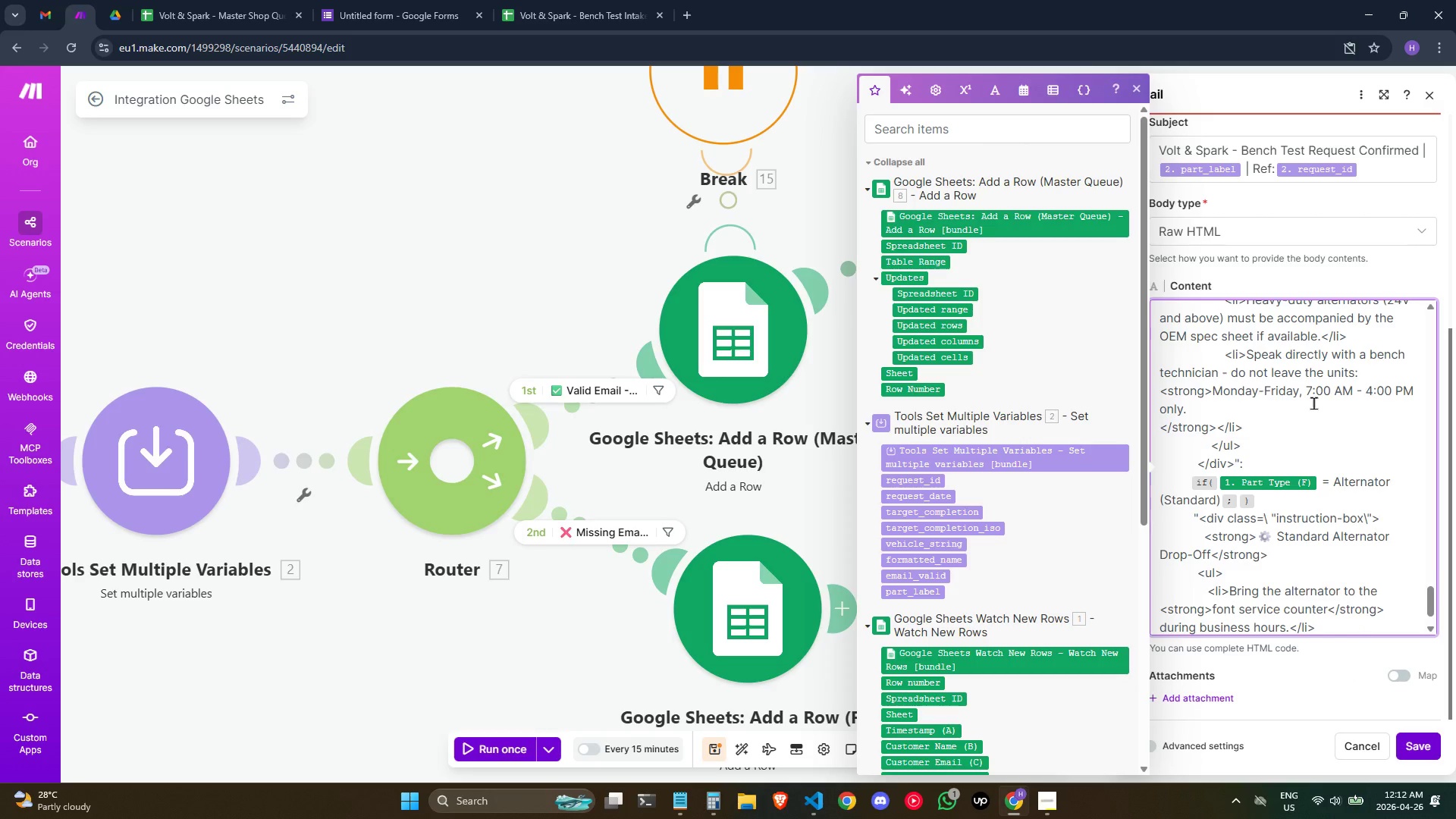 
hold_key(key=Space, duration=0.89)
 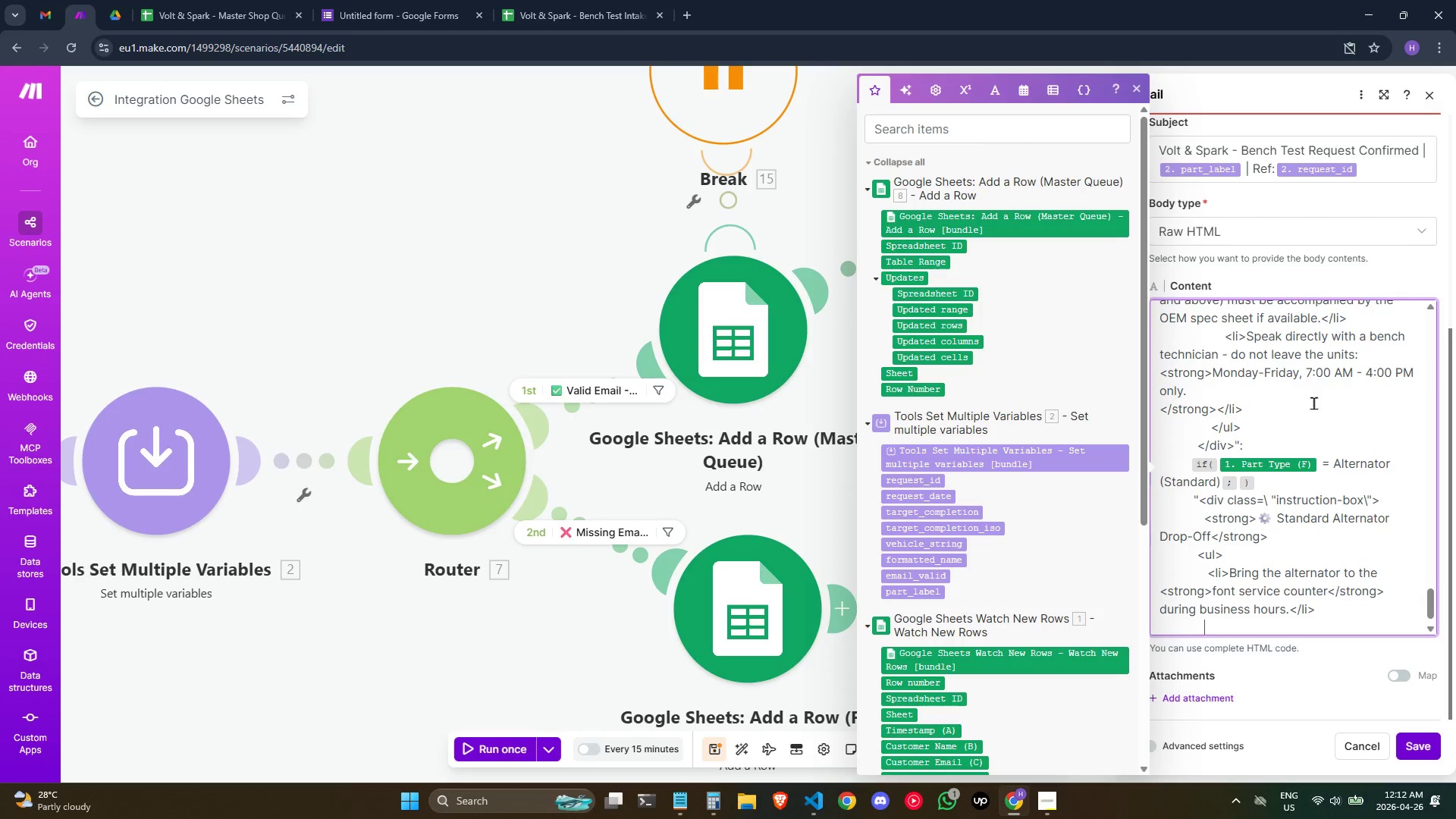 
type(  )
key(Backspace)
type(<li>)
 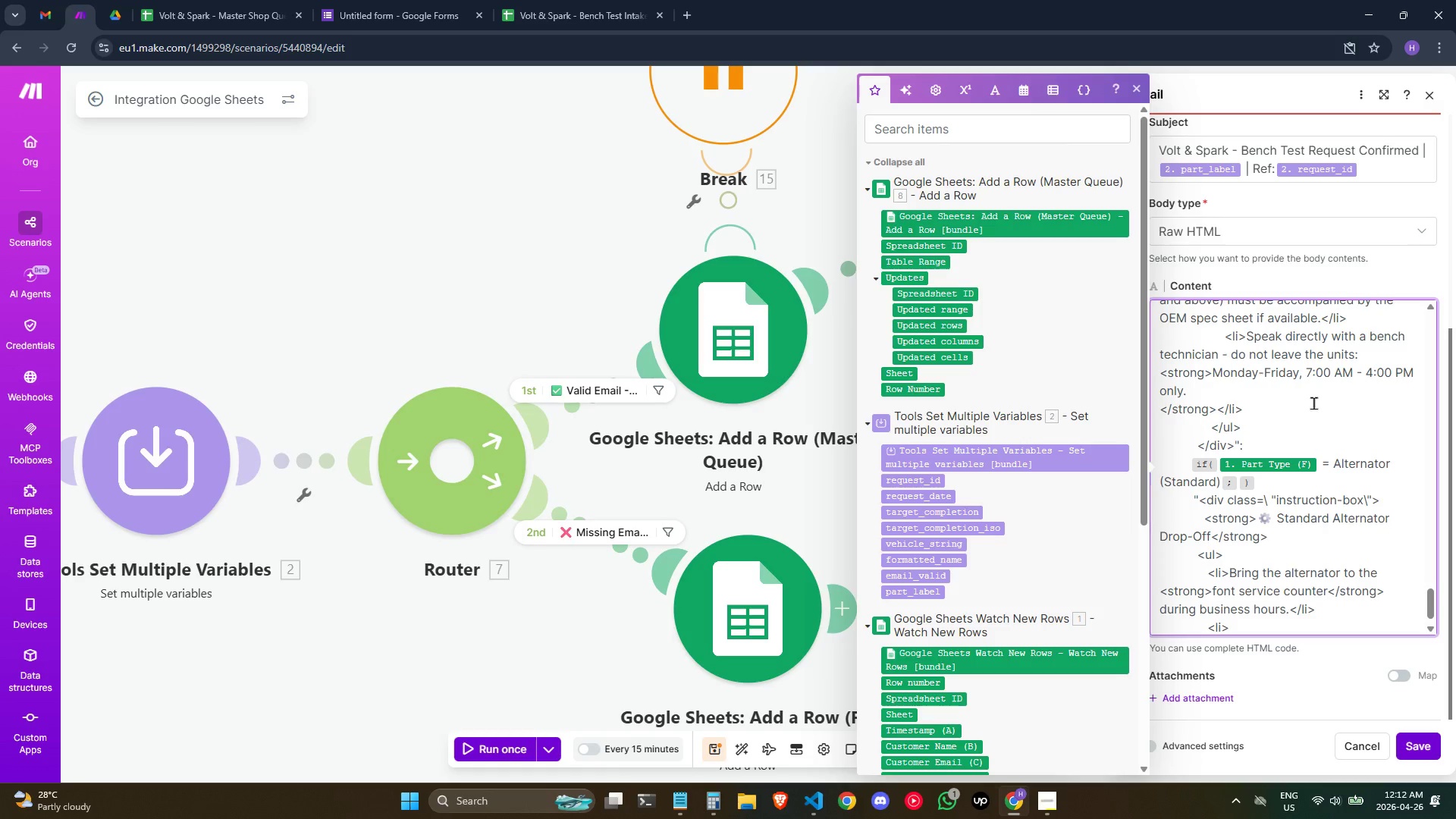 
wait(6.3)
 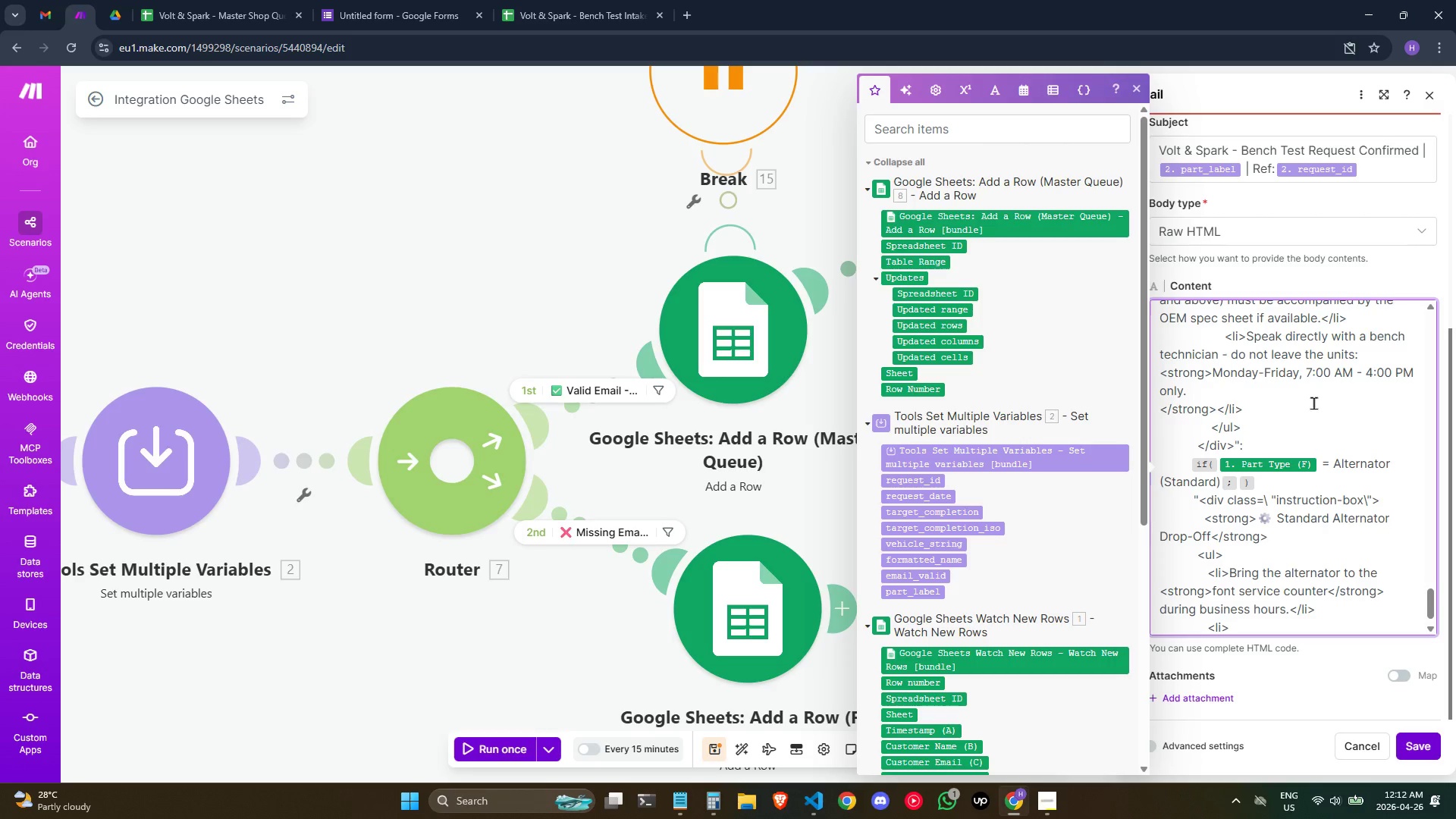 
type(Ren)
key(Backspace)
type(move the alternator from the vehicle  before)
 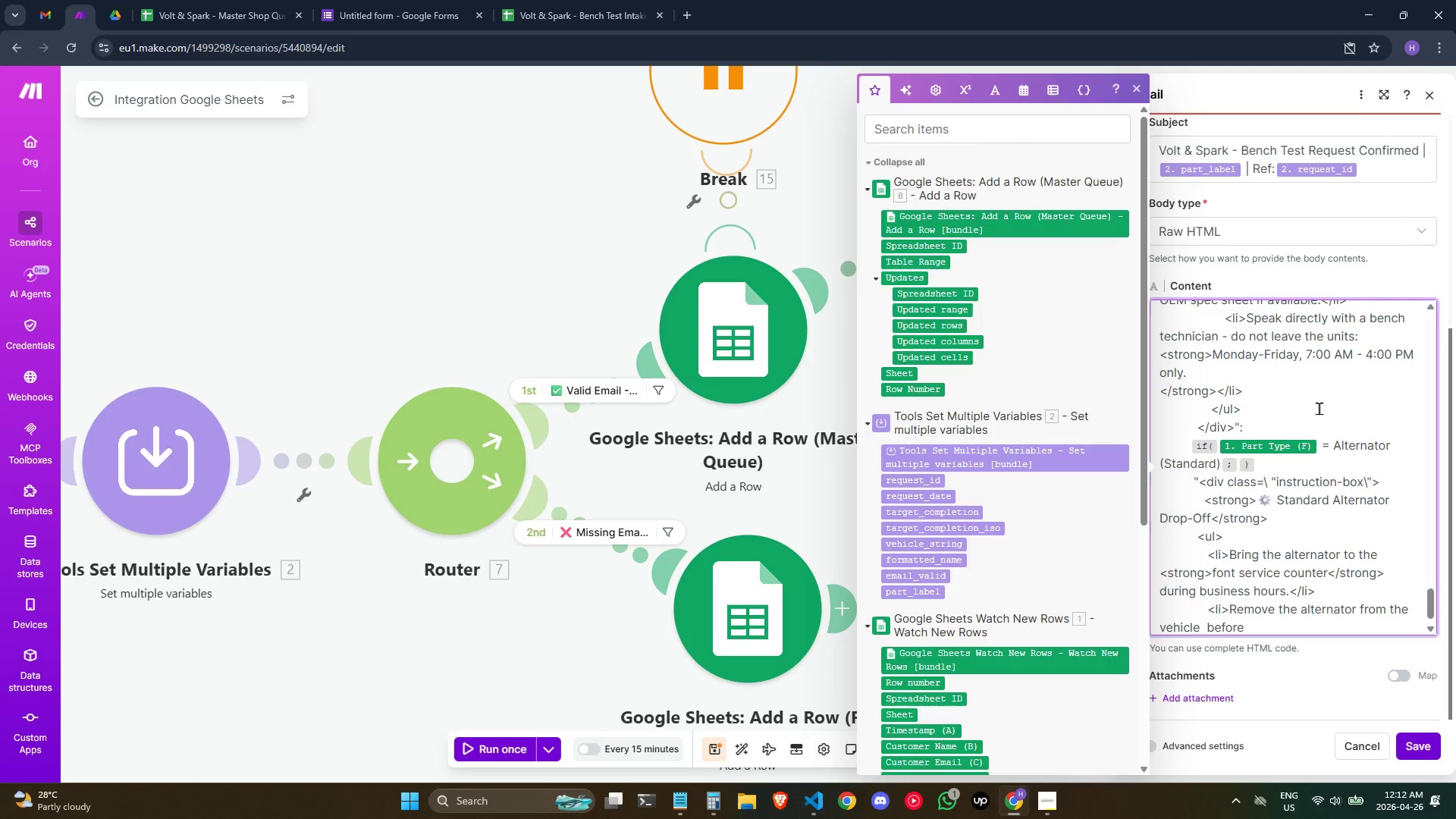 
hold_key(key=ArrowLeft, duration=0.64)
 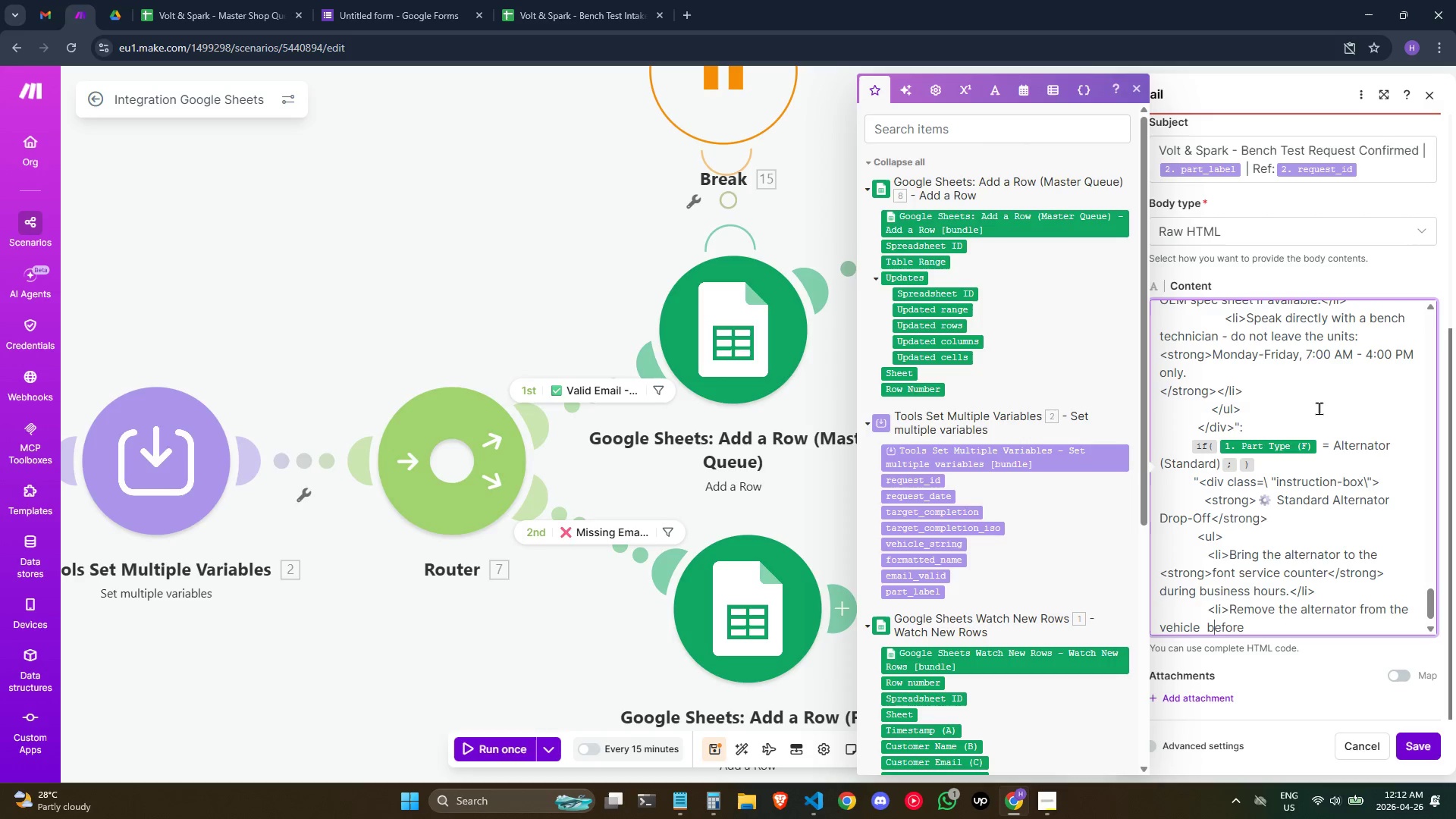 
key(ArrowLeft)
 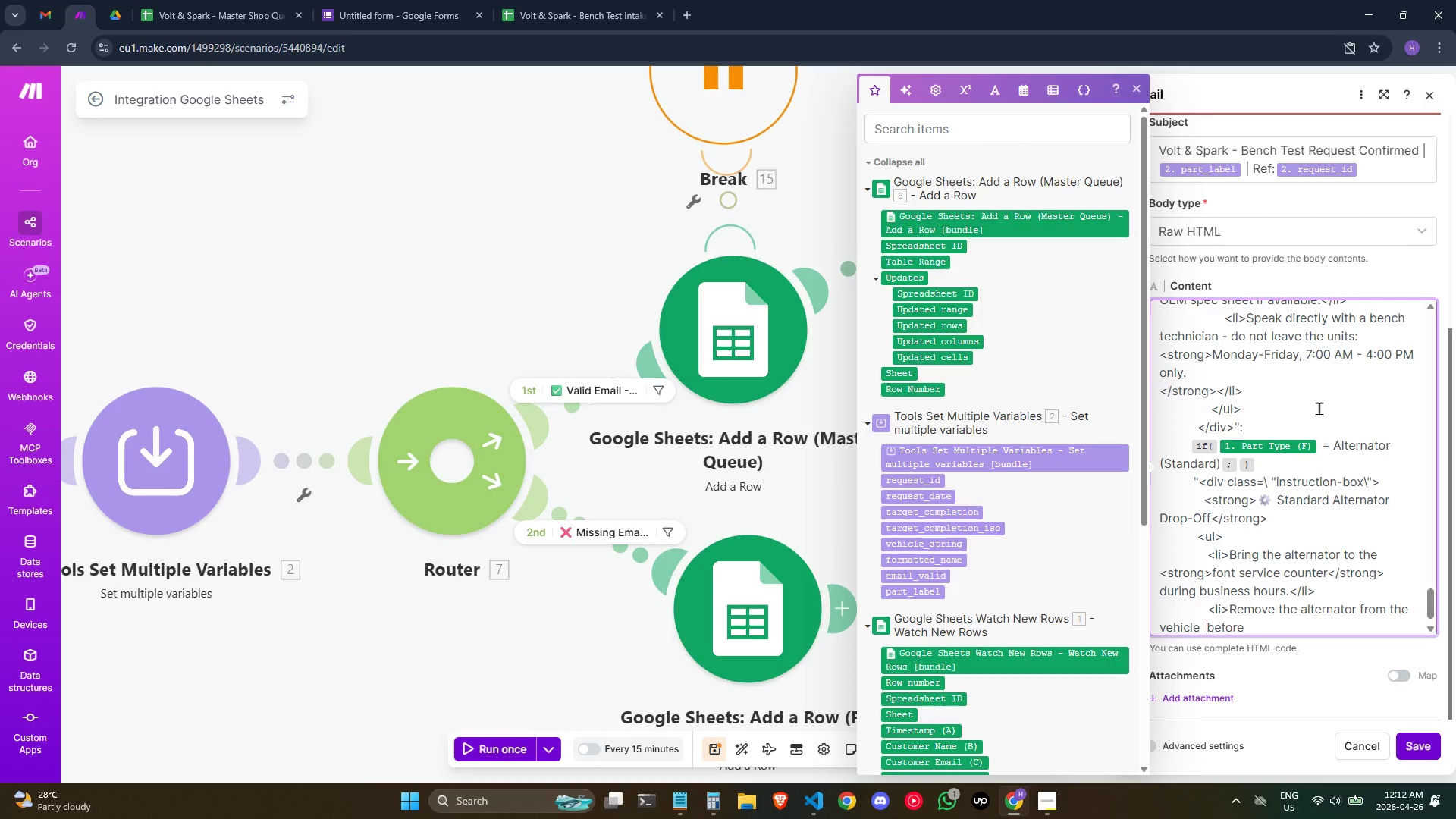 
key(ArrowLeft)
 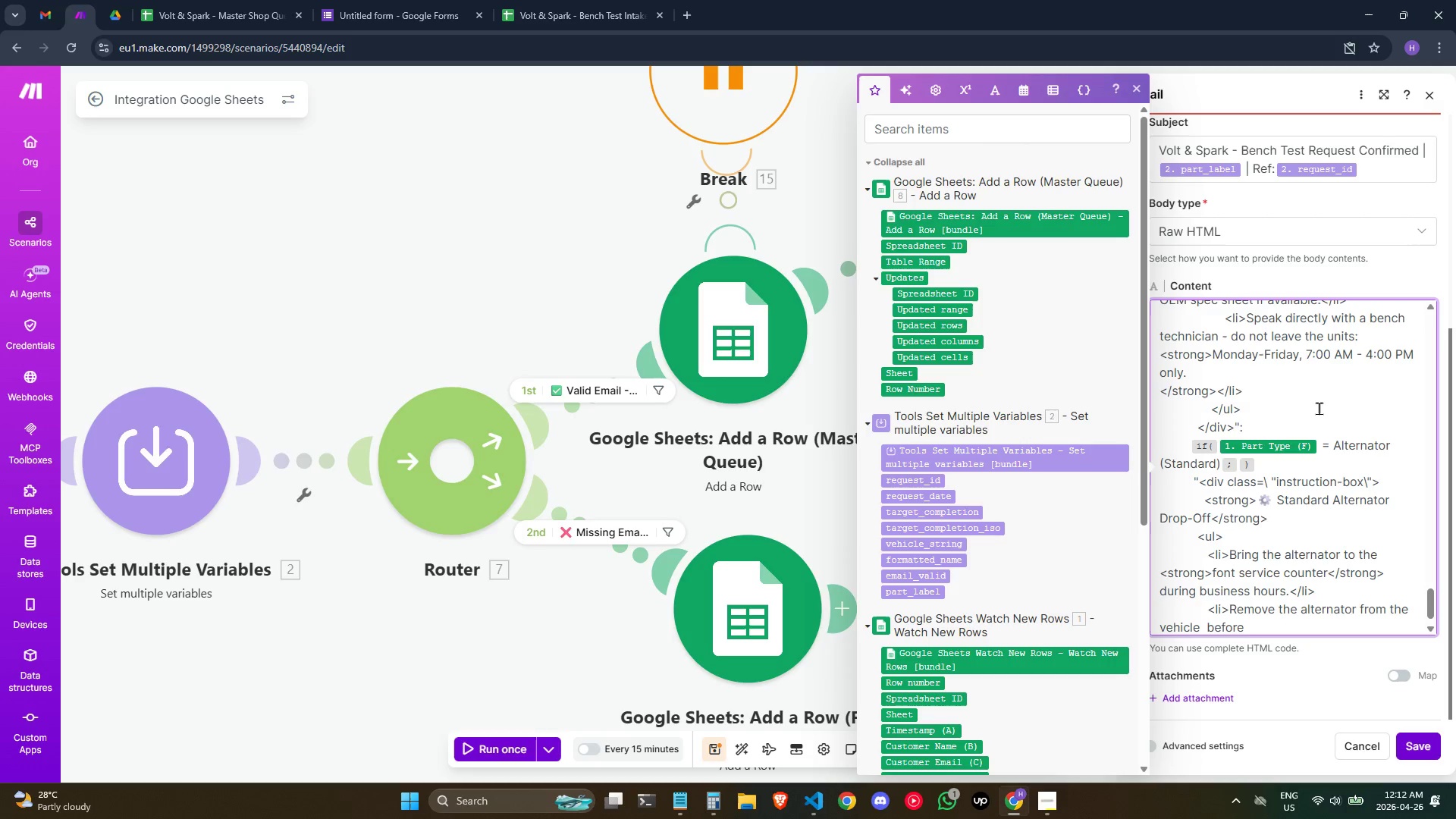 
key(Backspace)
 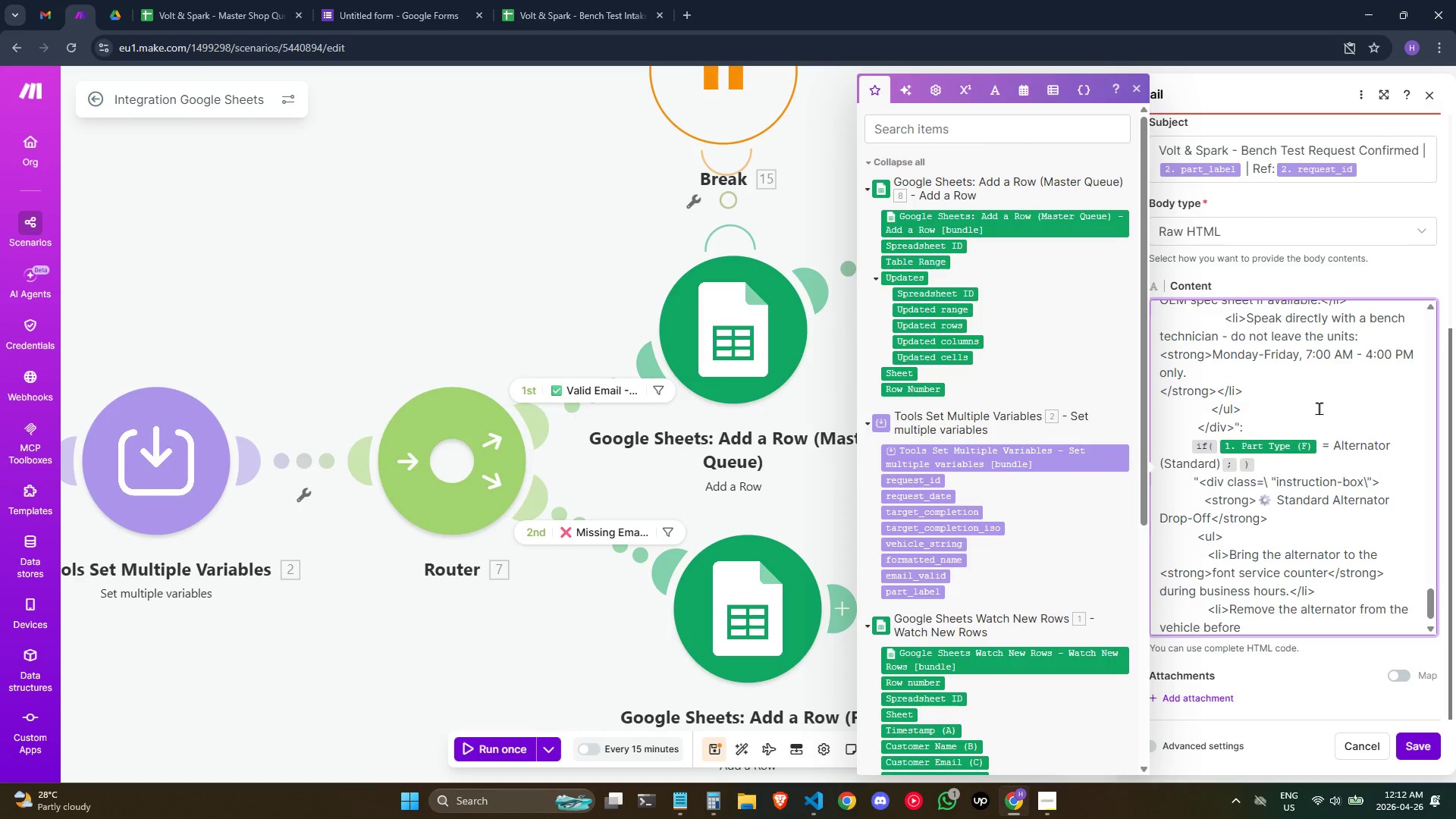 
hold_key(key=ArrowRight, duration=0.77)
 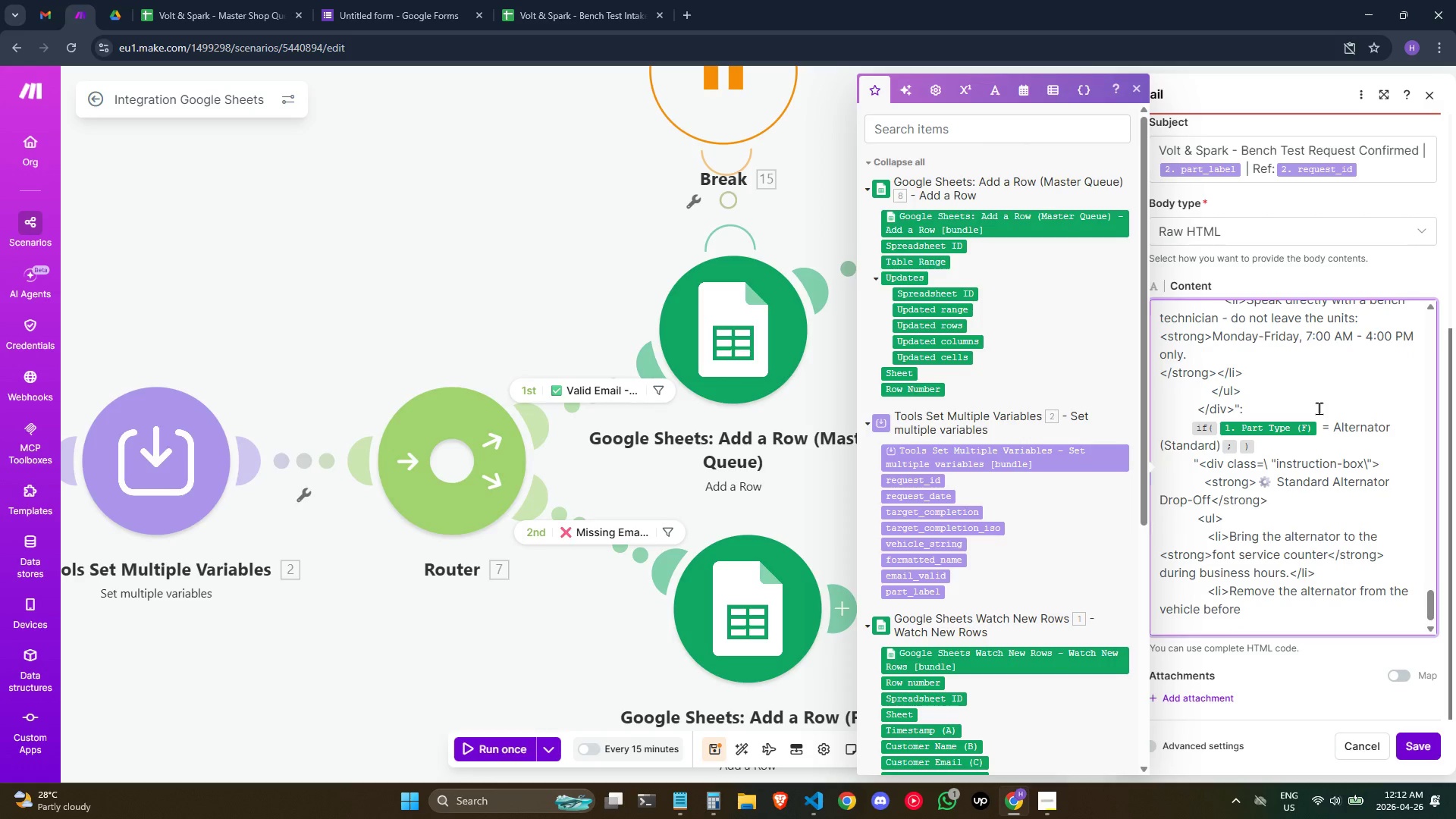 
key(ArrowLeft)
 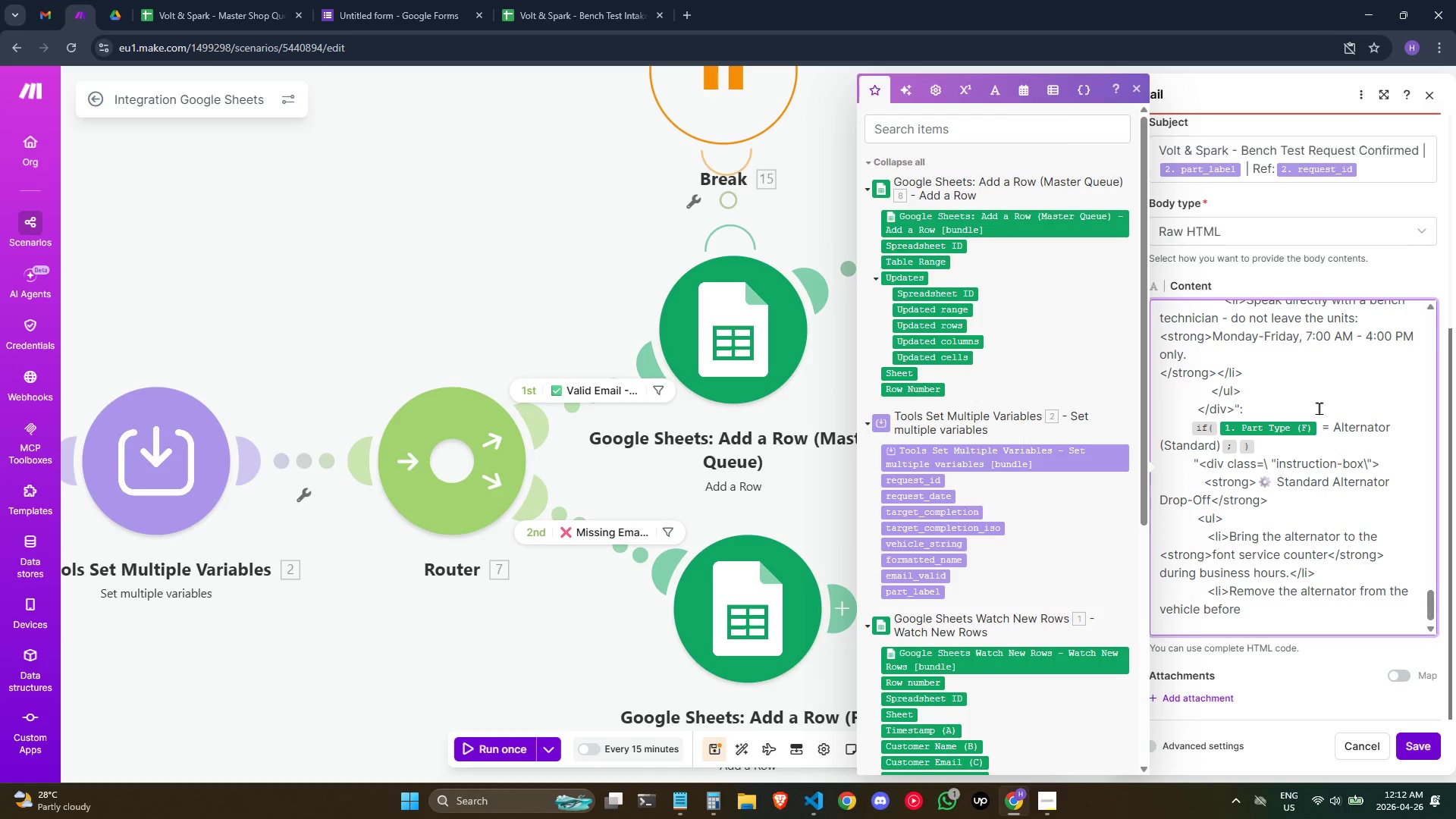 
type( arrival. )
key(Backspace)
type(</)
key(Backspace)
type(li>)
 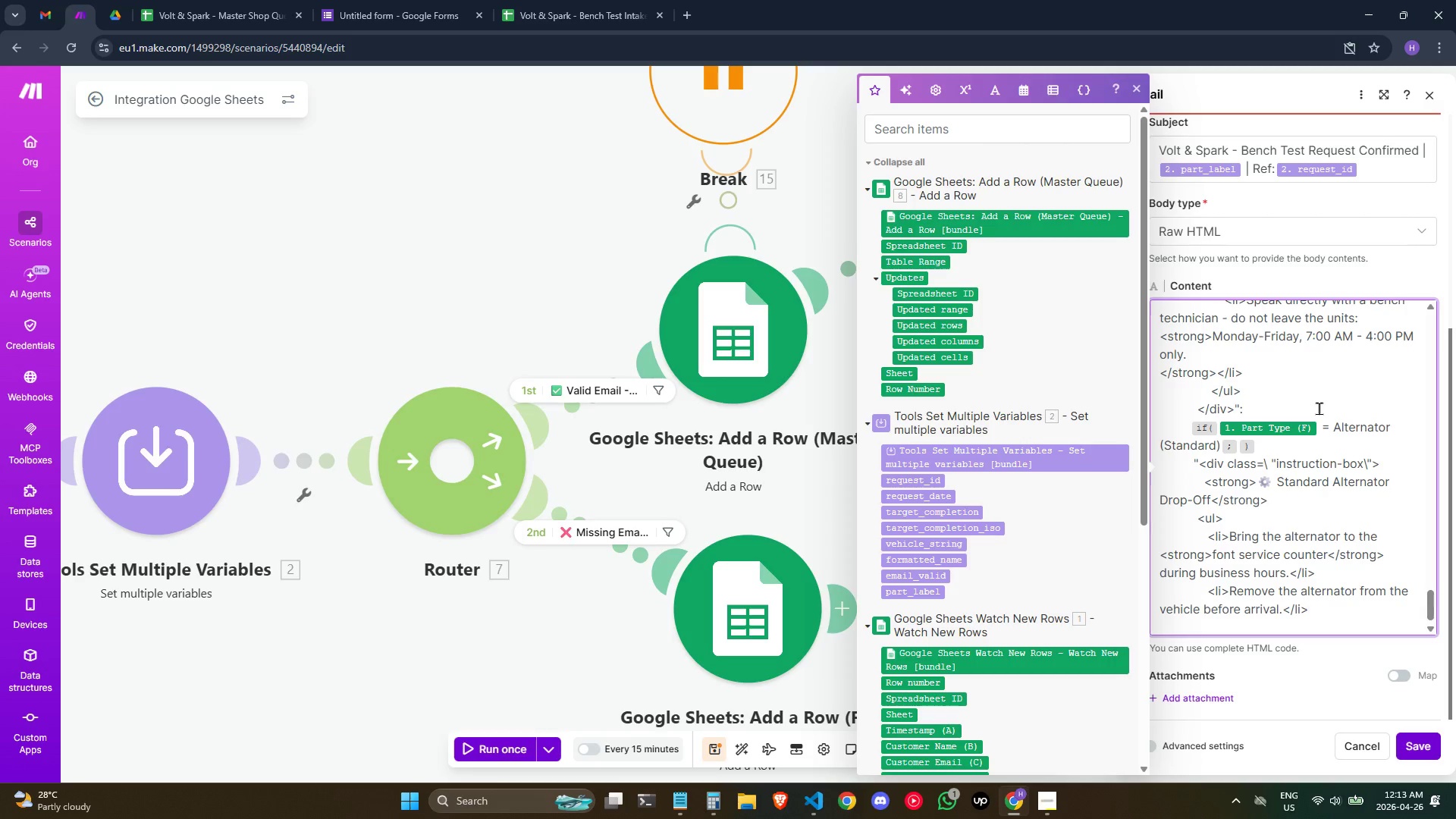 
key(Enter)
 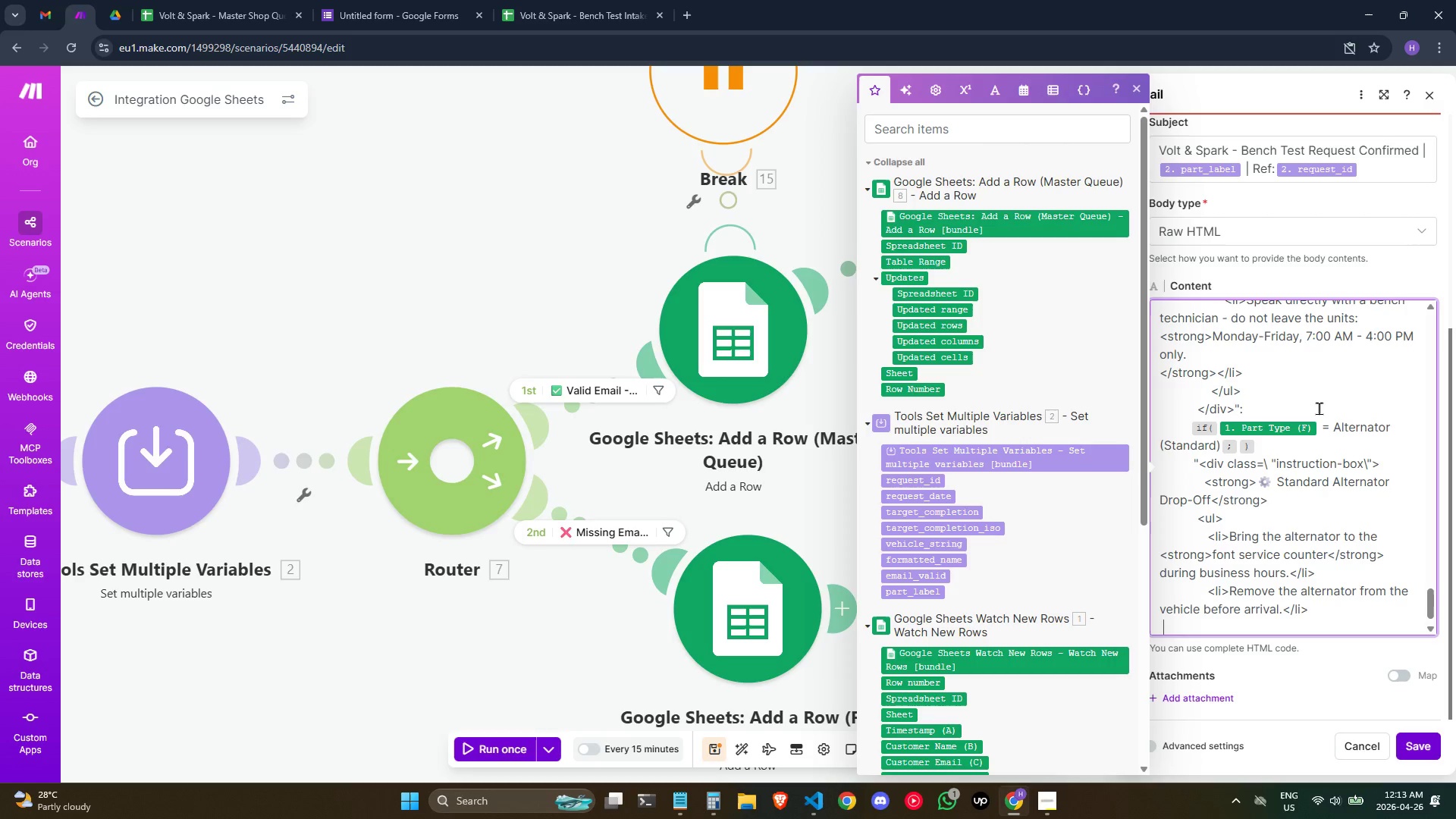 
hold_key(key=Space, duration=0.77)
 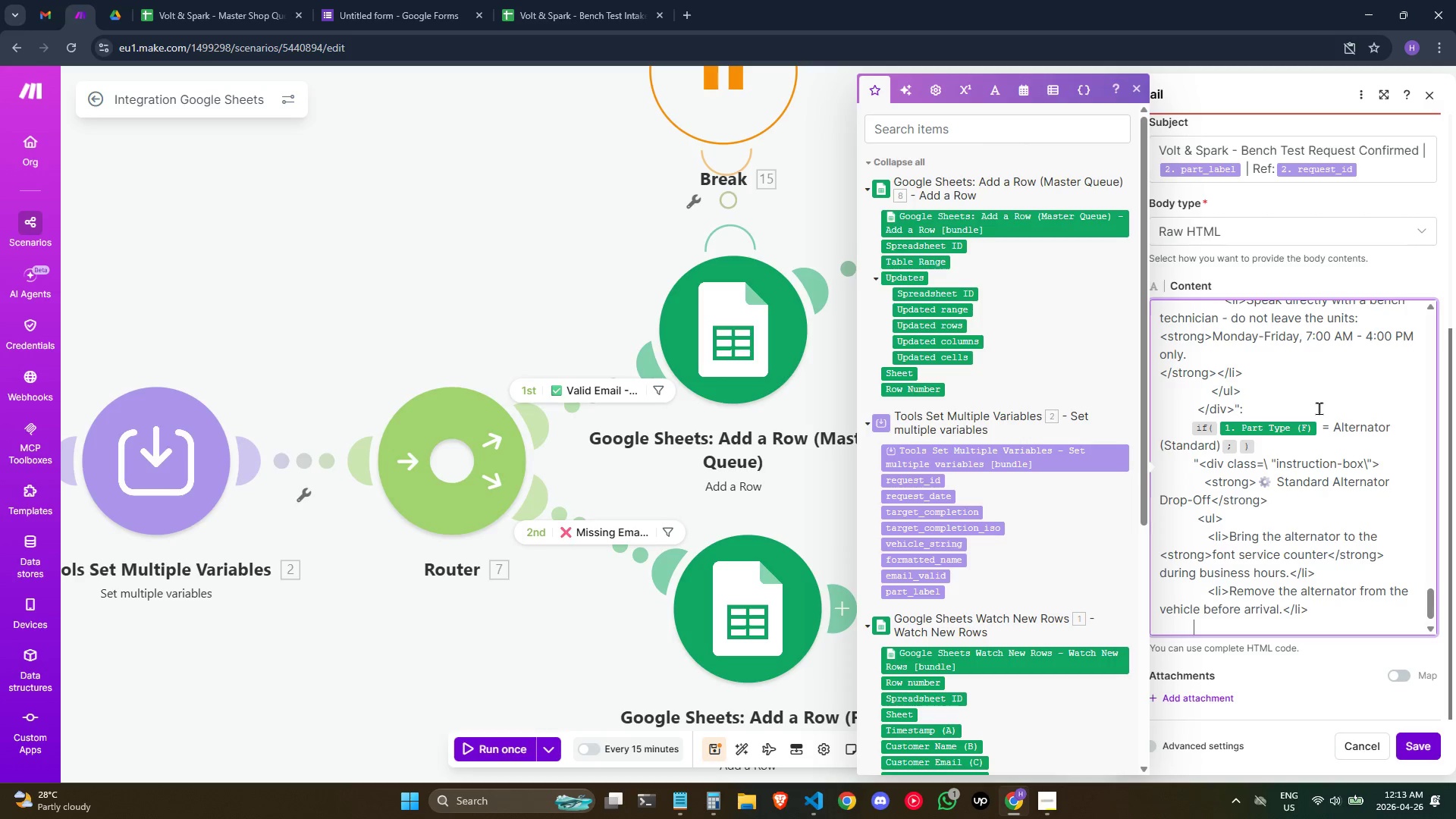 
key(Space)
 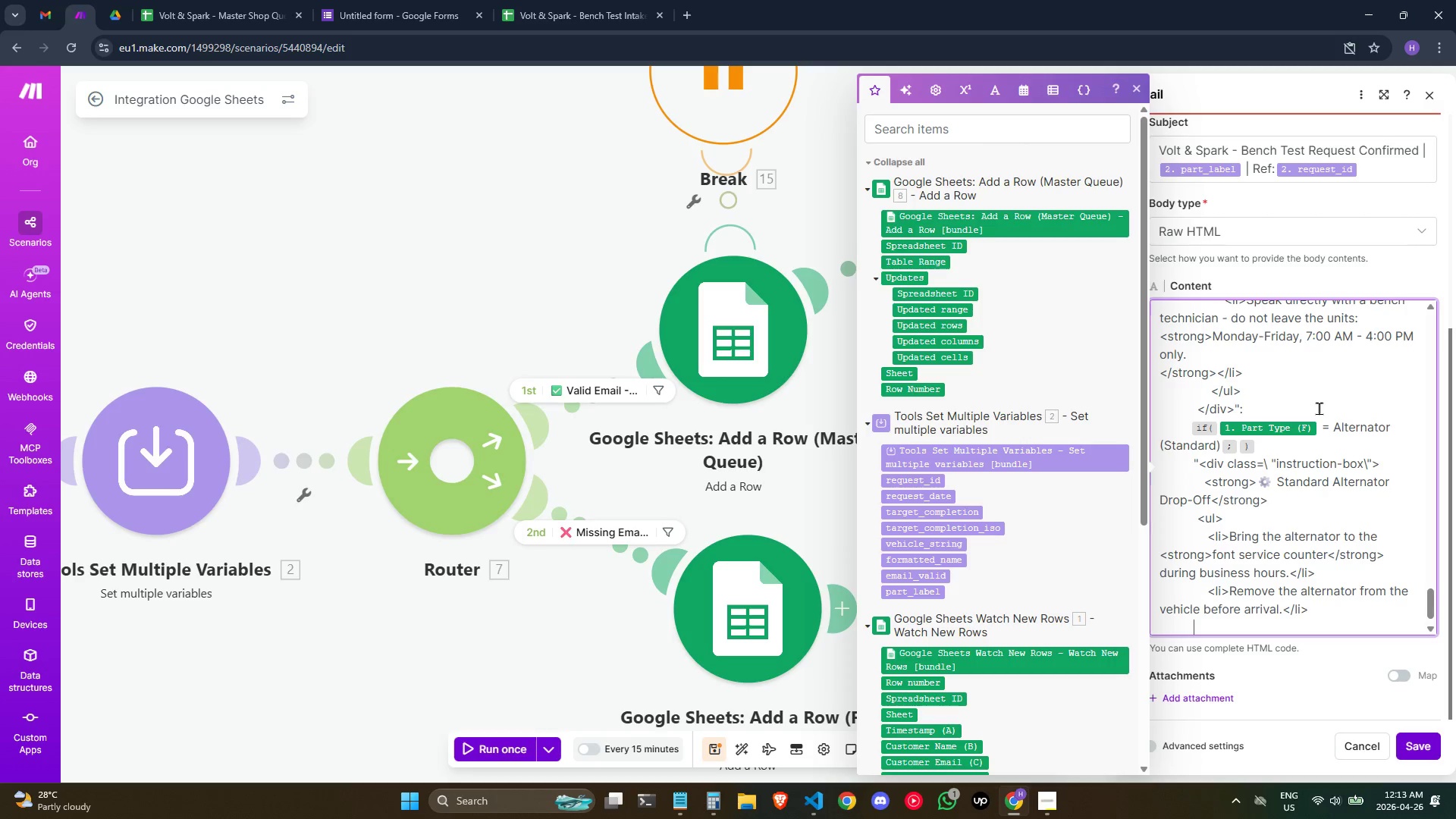 
key(Space)
 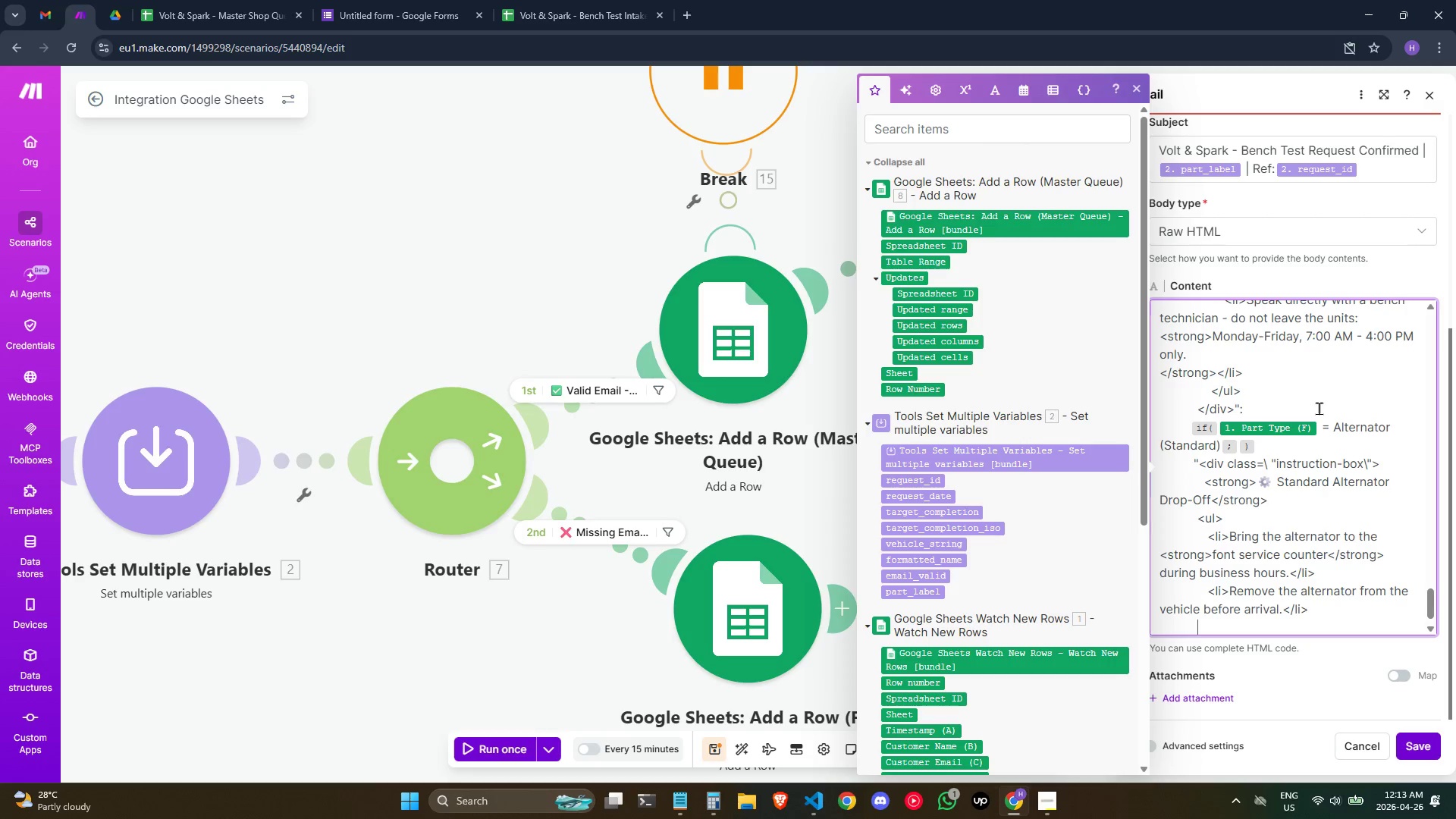 
key(Space)
 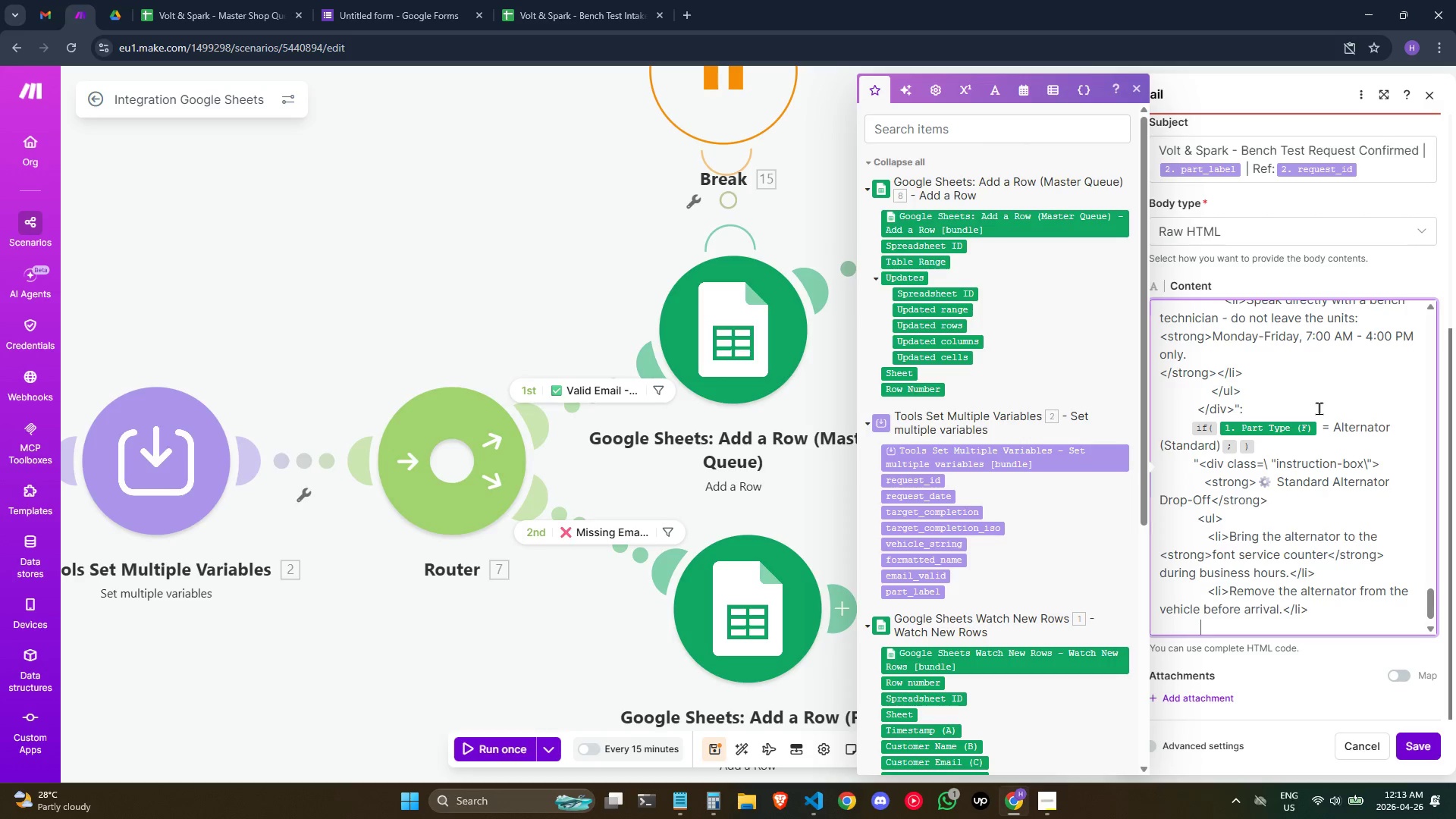 
key(Space)
 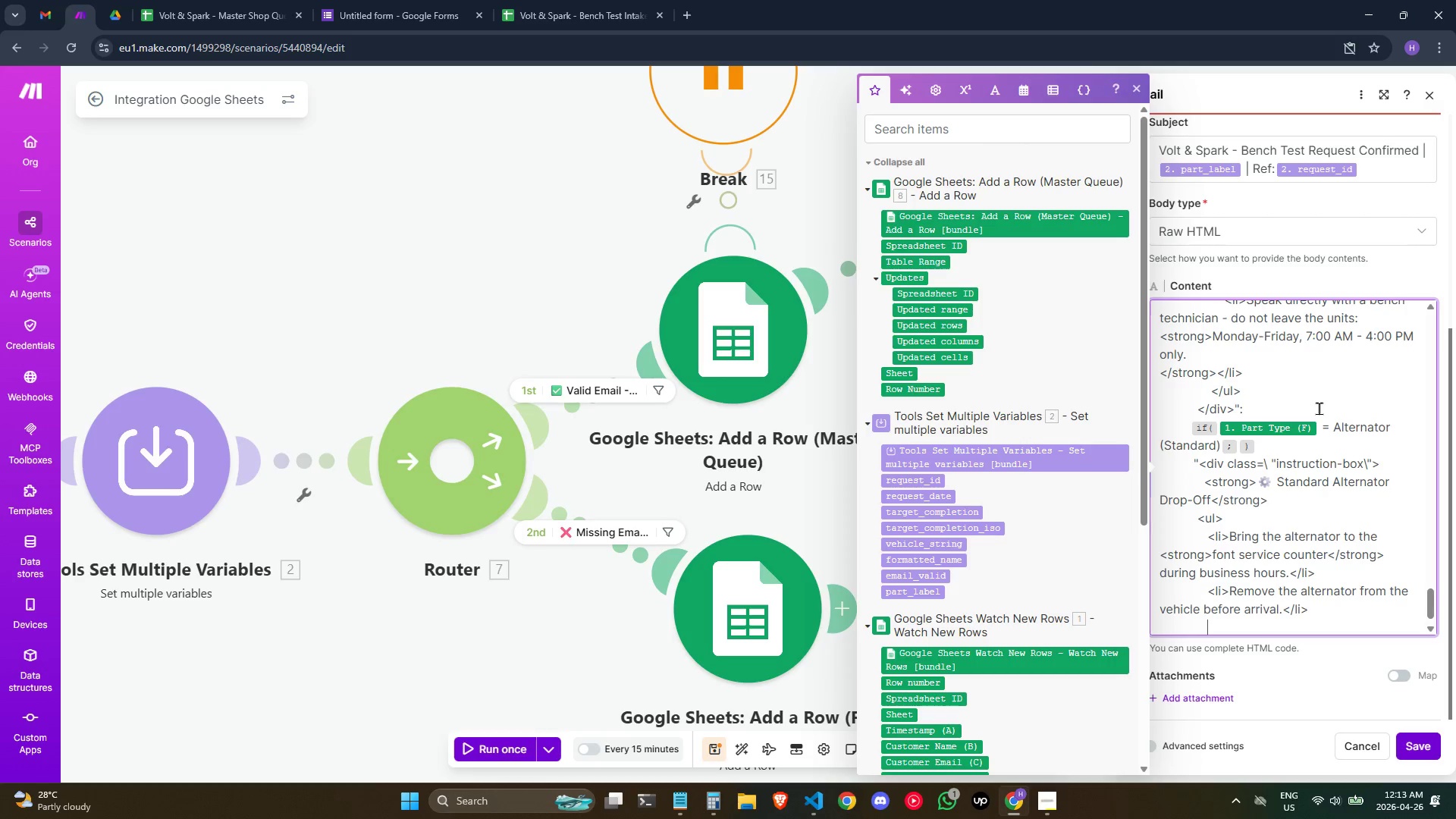 
key(Space)
 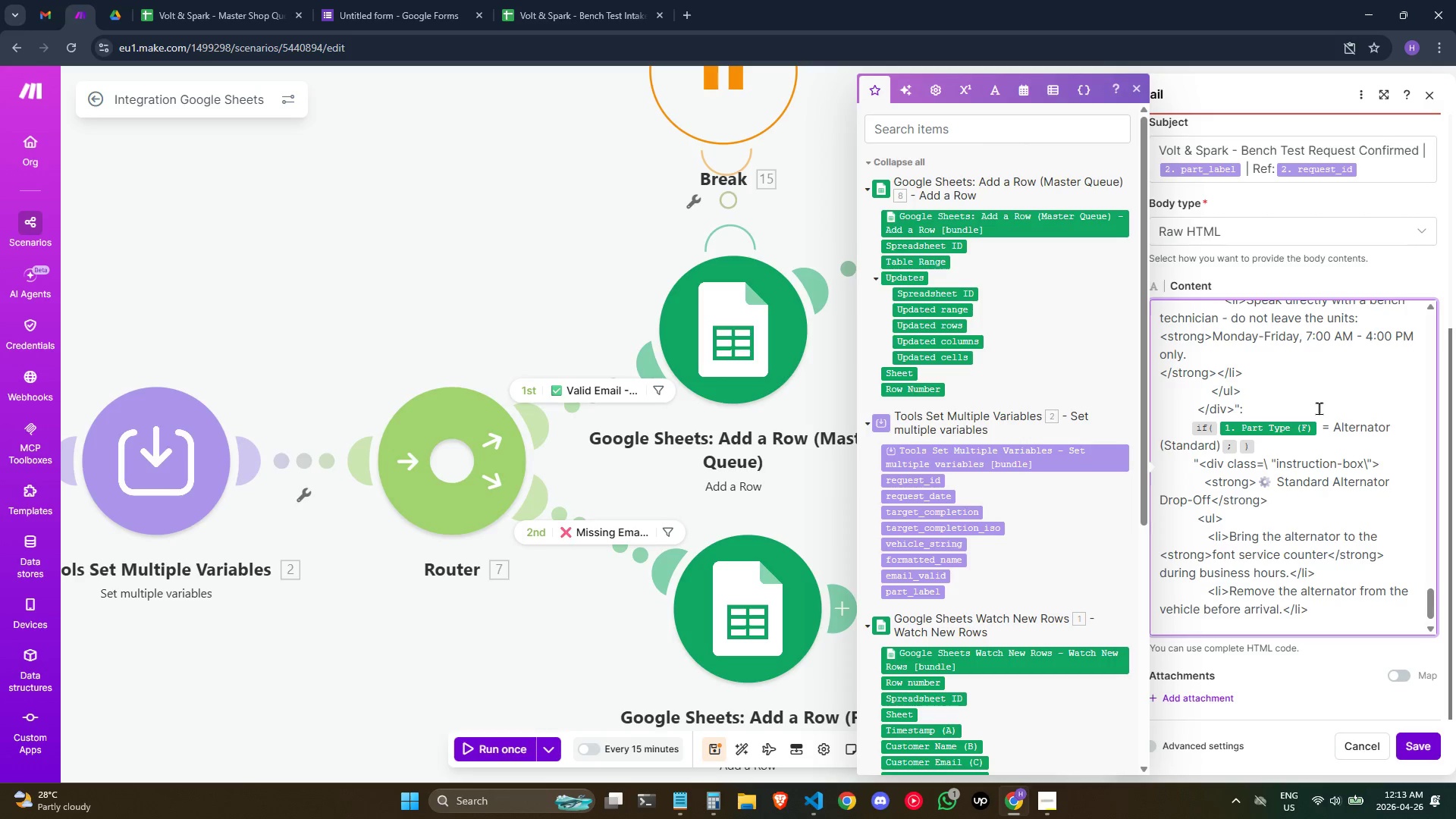 
key(Shift+ShiftRight)
 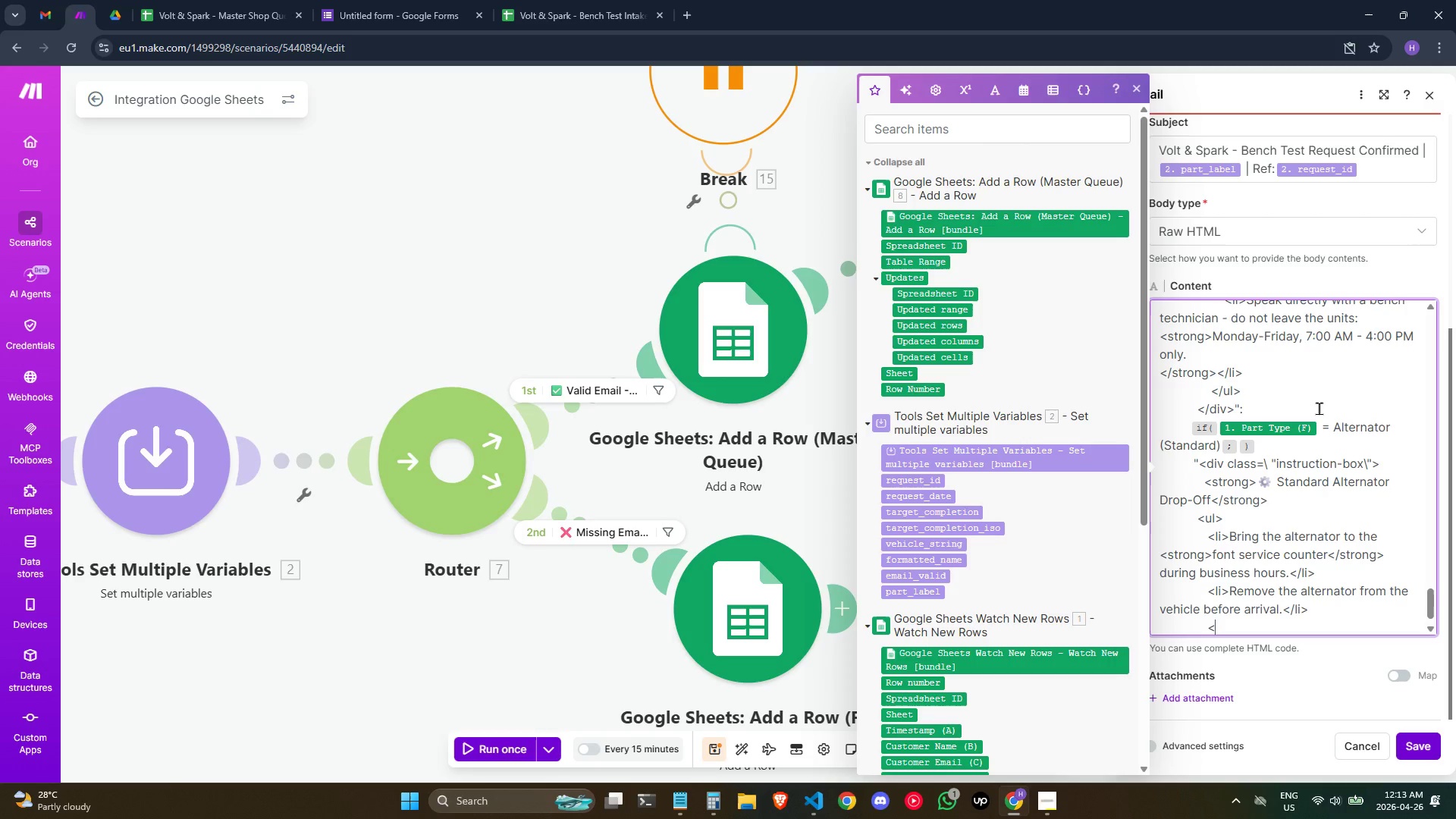 
key(Shift+Comma)
 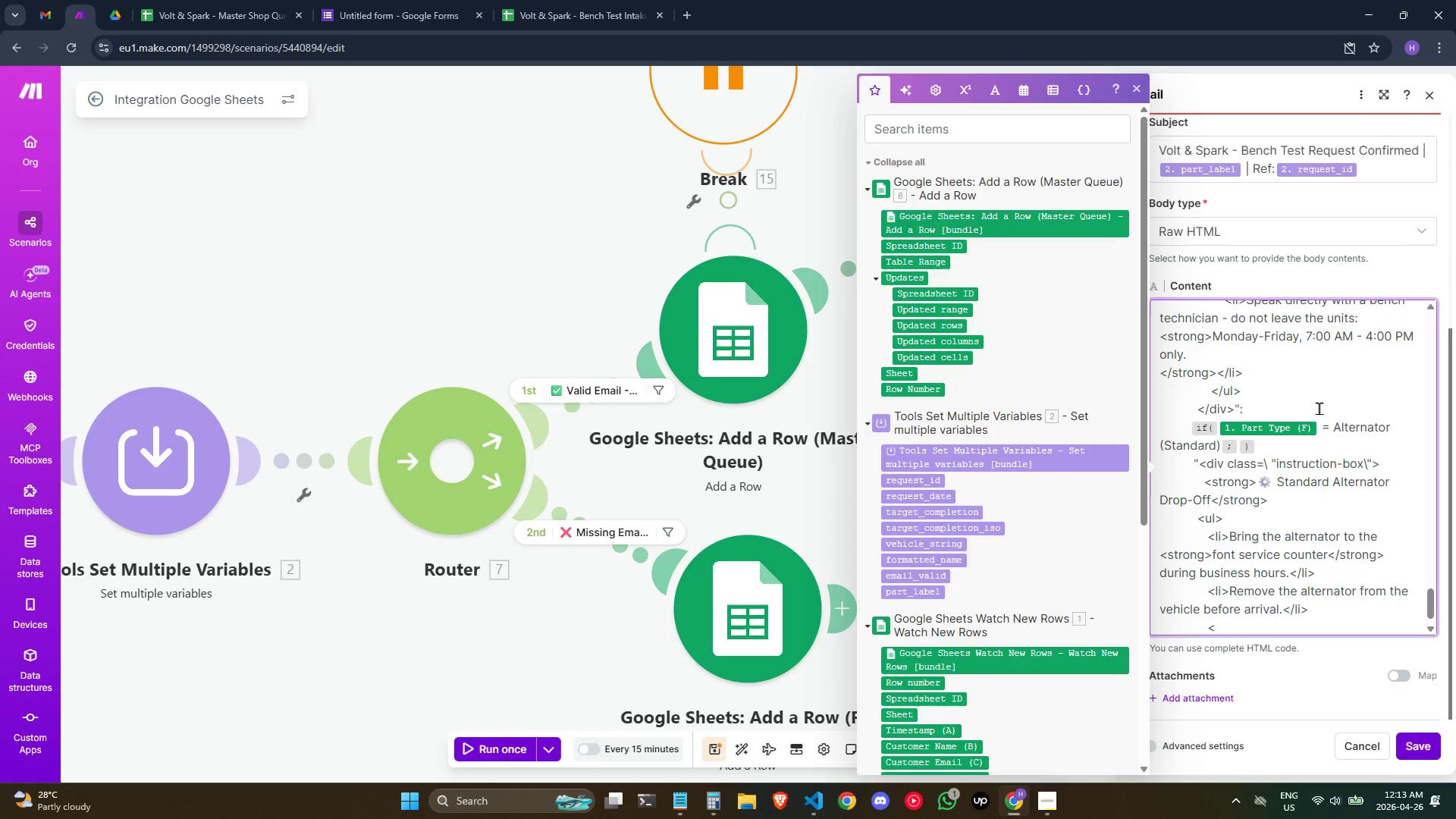 
wait(6.2)
 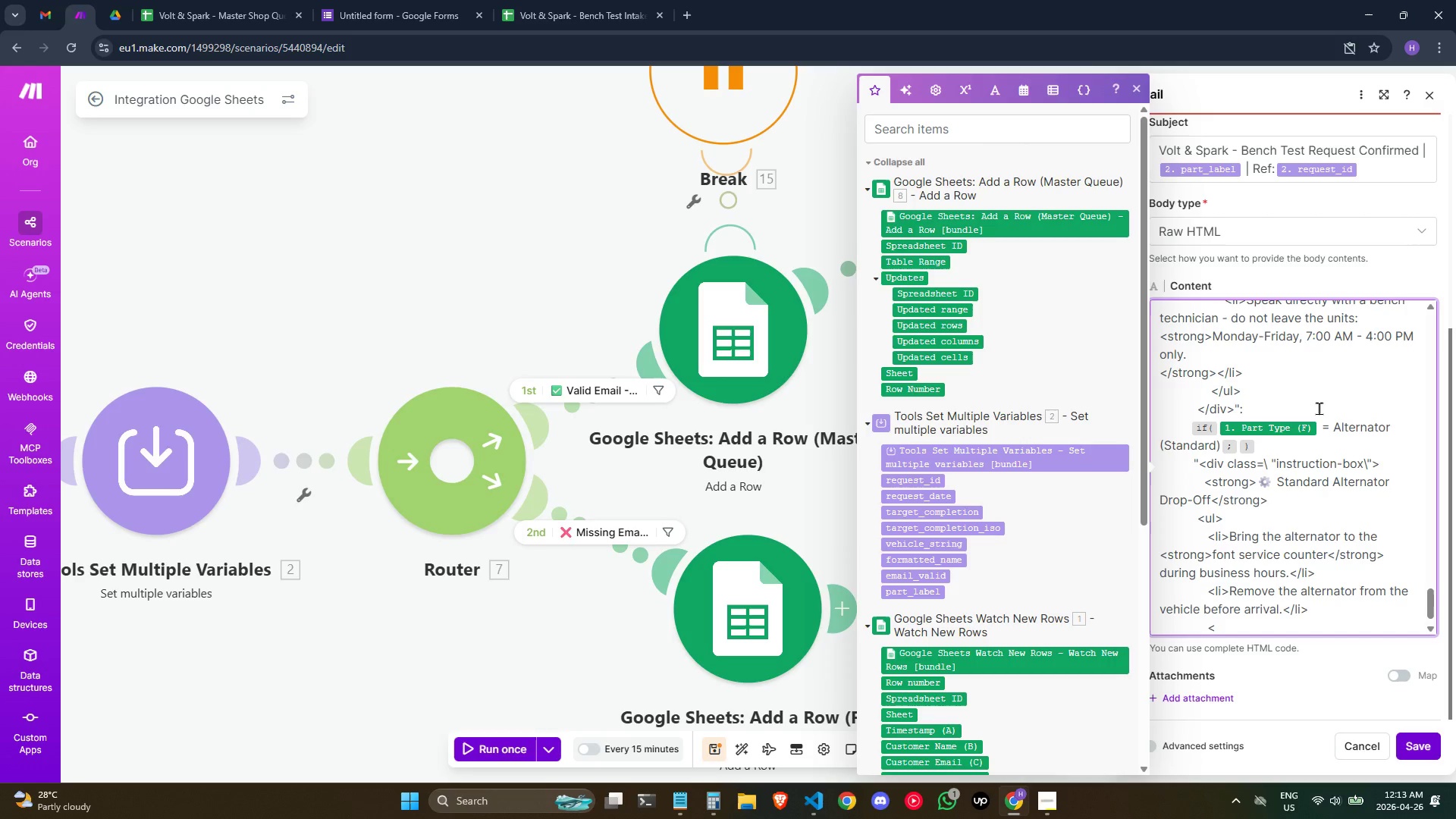 
type(li>Label the )
 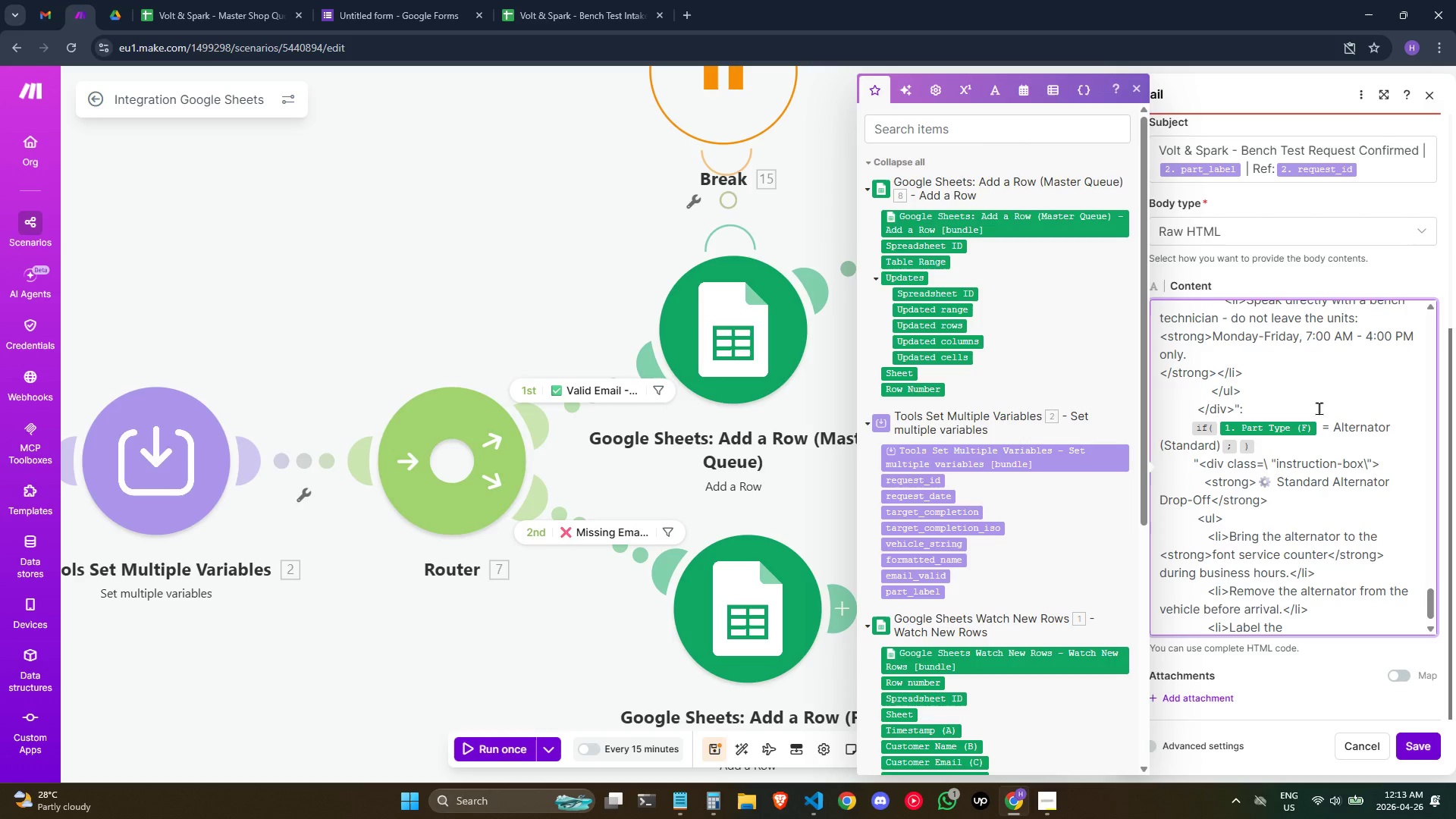 
wait(37.3)
 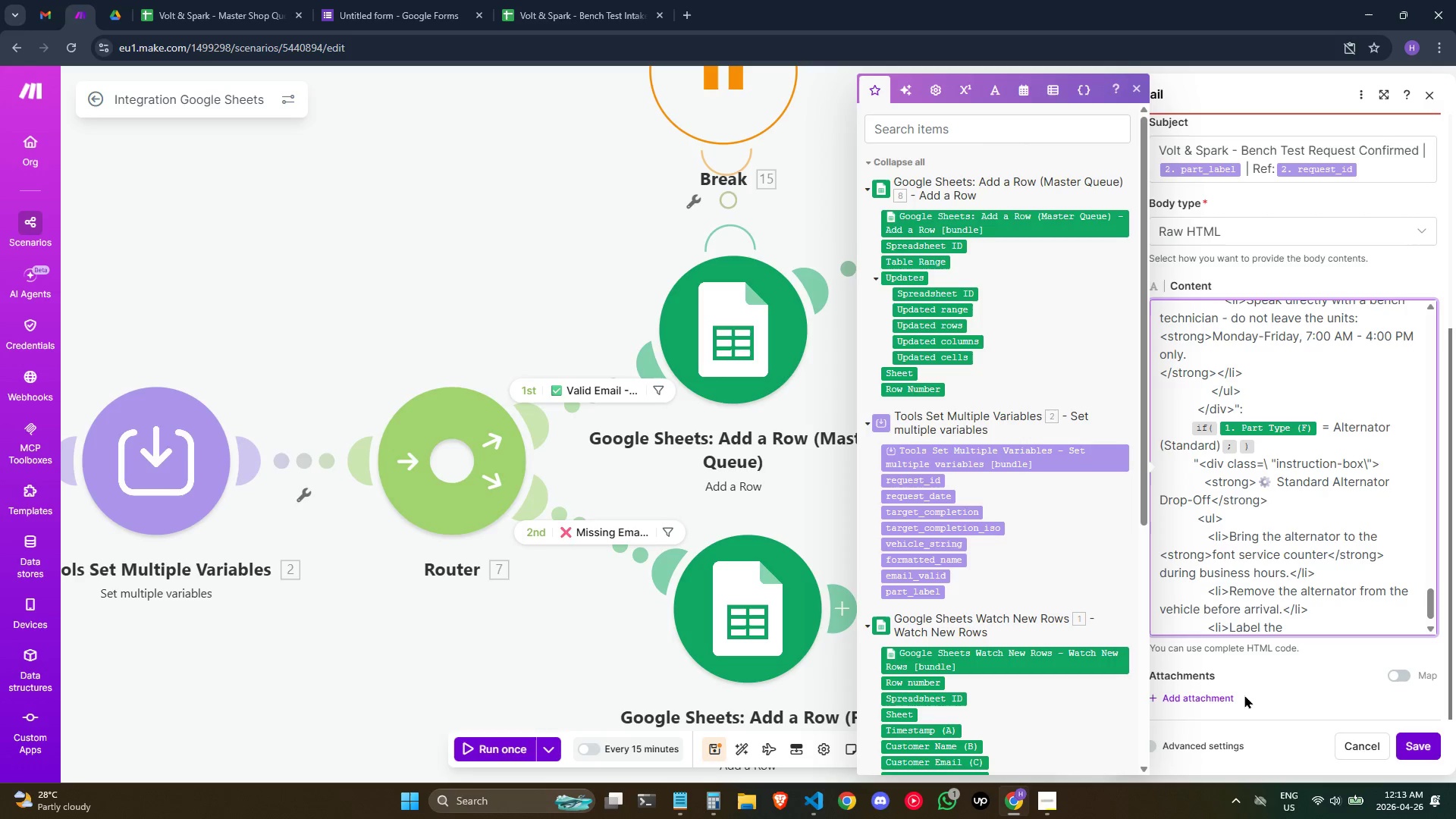 
type( )
key(Backspace)
type(unit with yor )
key(Backspace)
type(, make)
 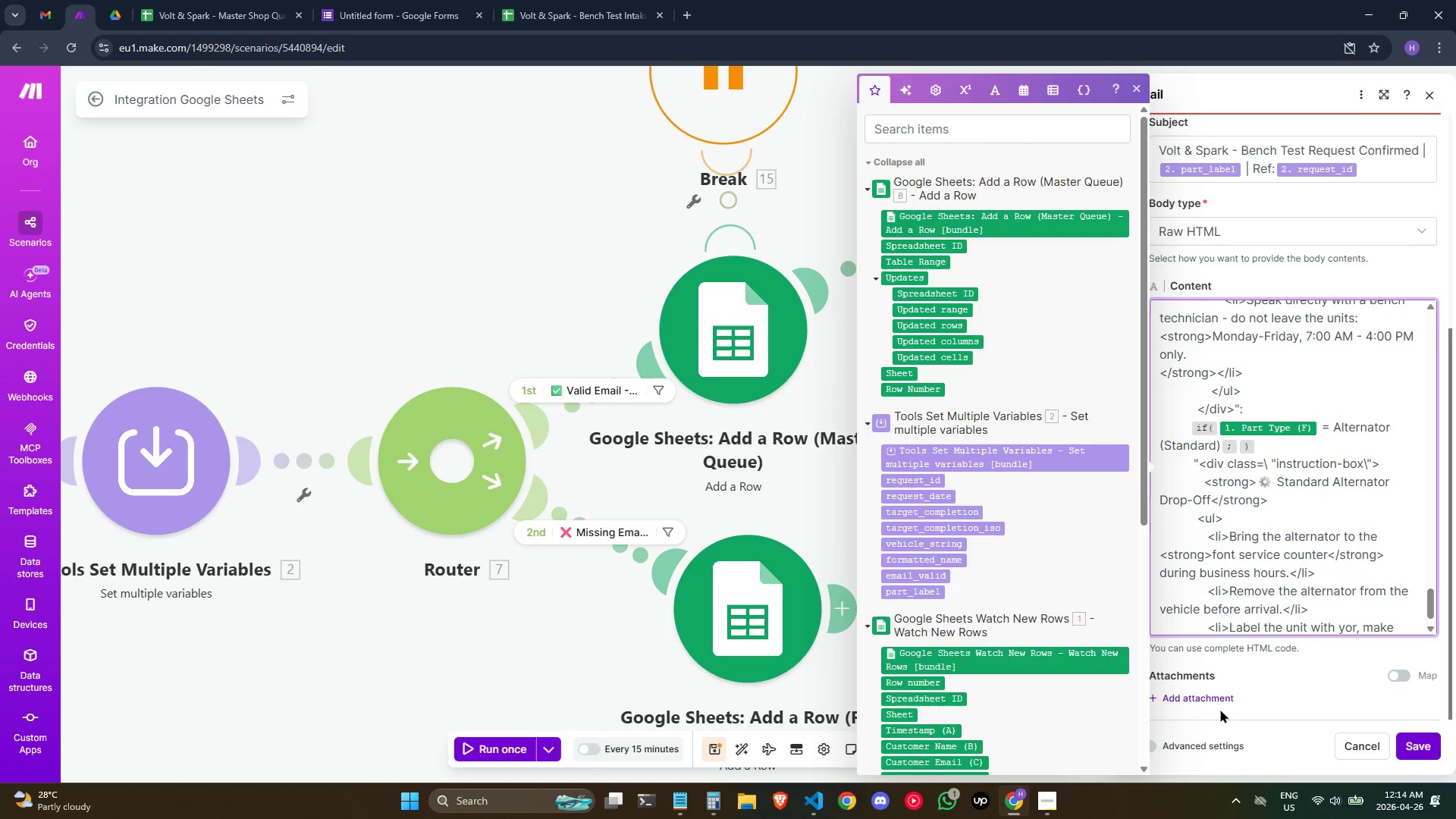 
wait(10.16)
 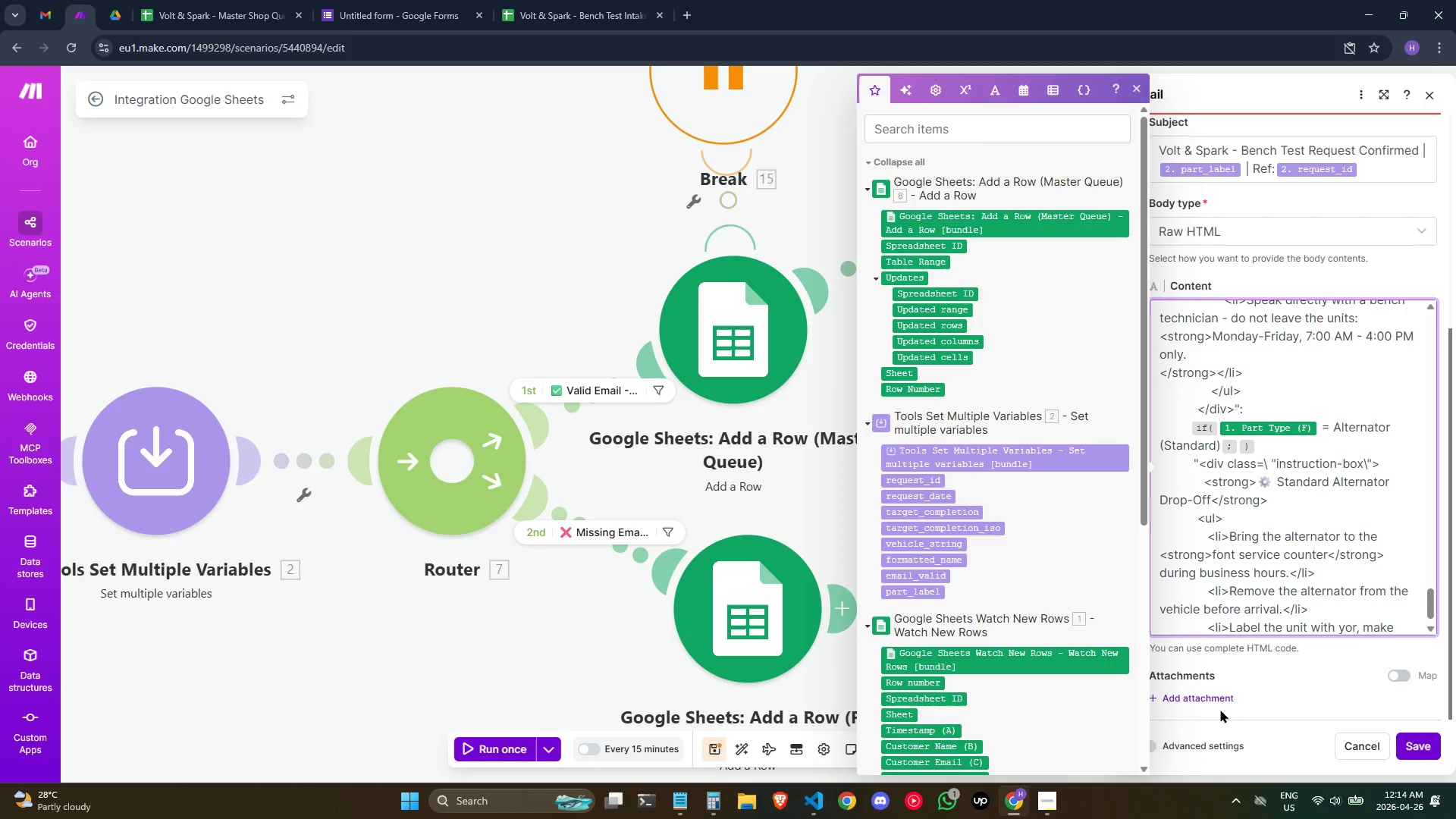 
type(, and model to the front desk attendant for or)
key(Backspace)
type(ur reocrd)
key(Backspace)
key(Backspace)
key(Backspace)
key(Backspace)
type(cords.)
 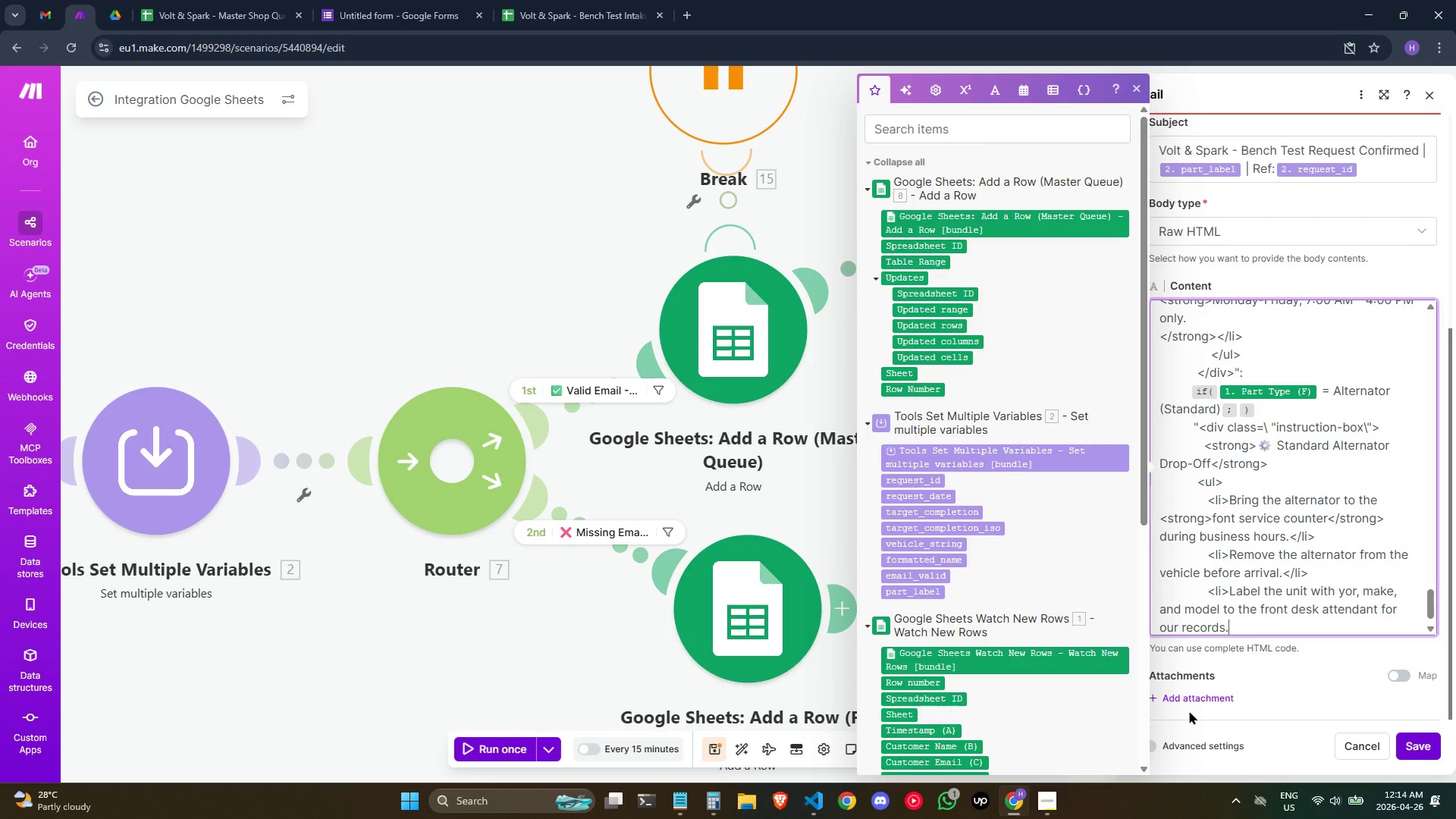 
key(Enter)
 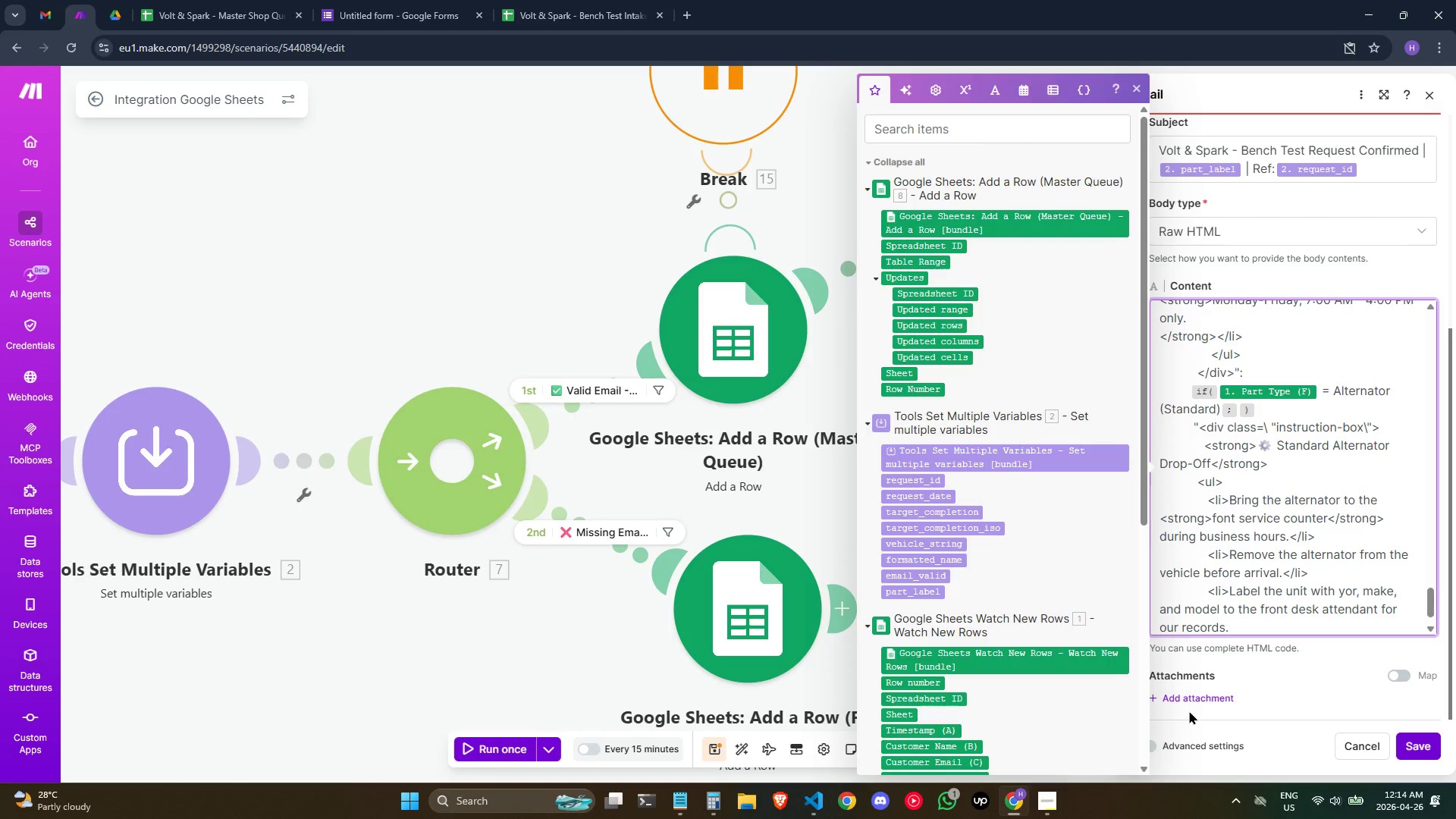 
type(</)
key(Backspace)
type(li>)
 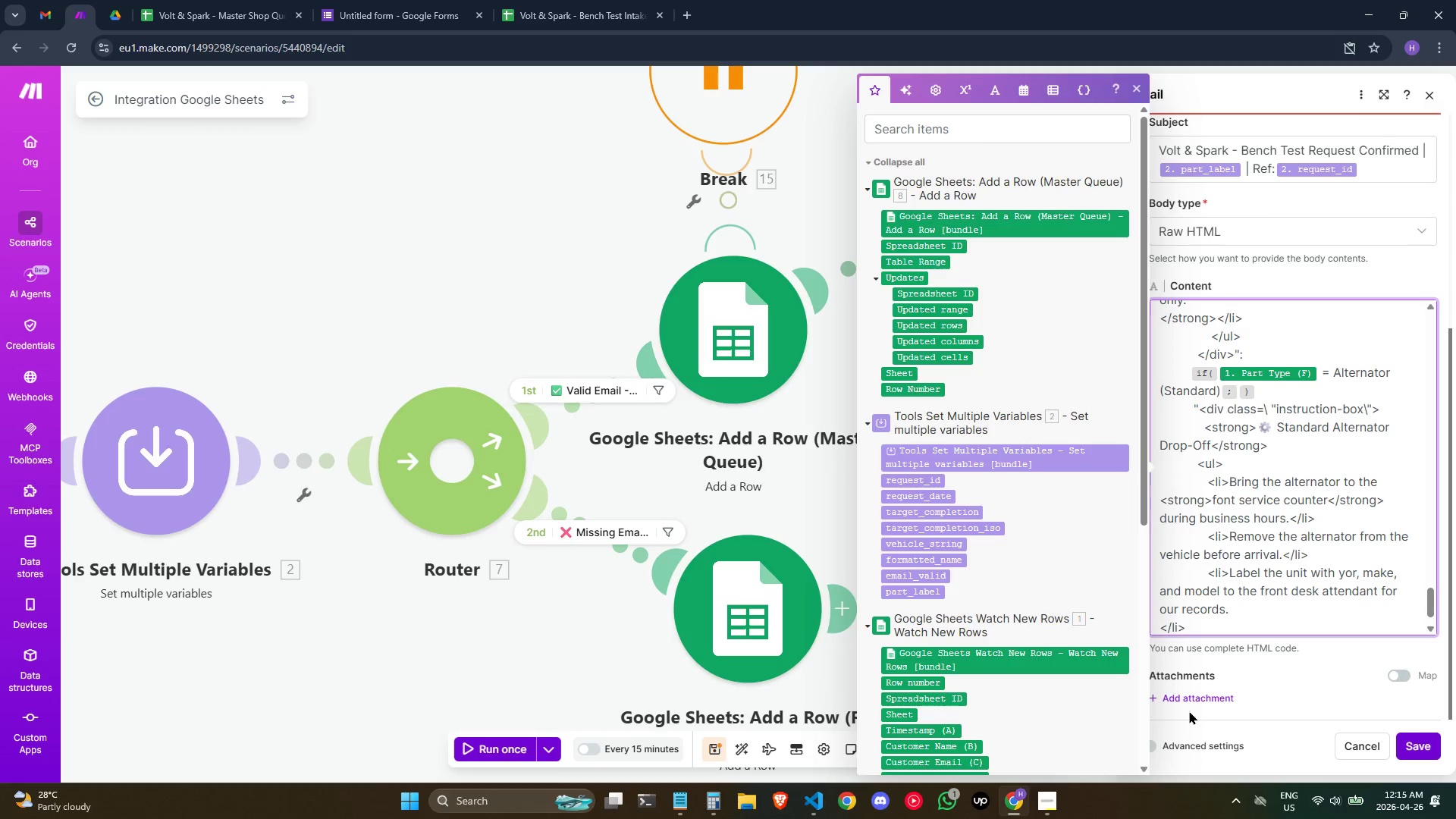 
 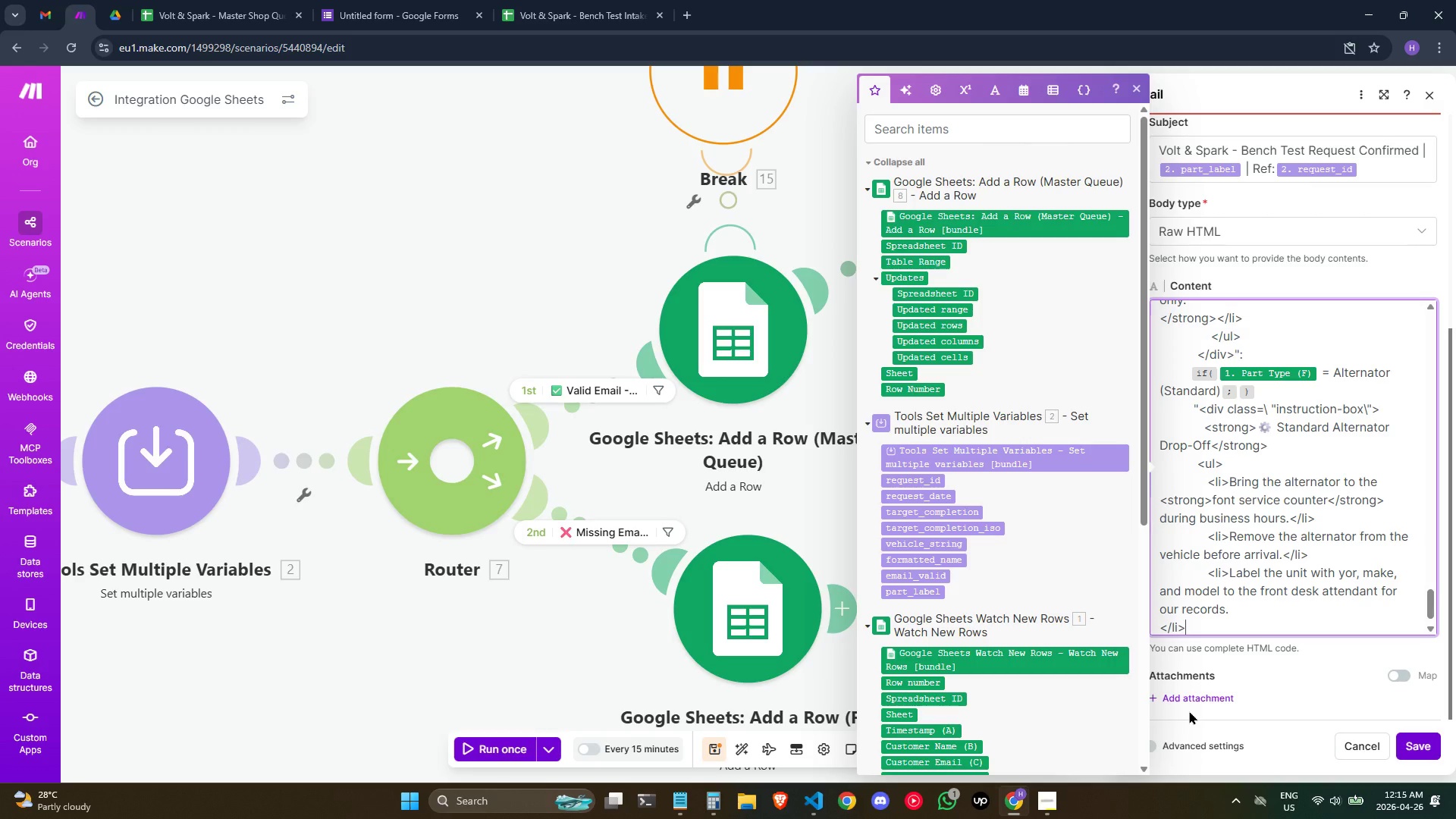 
key(Enter)
 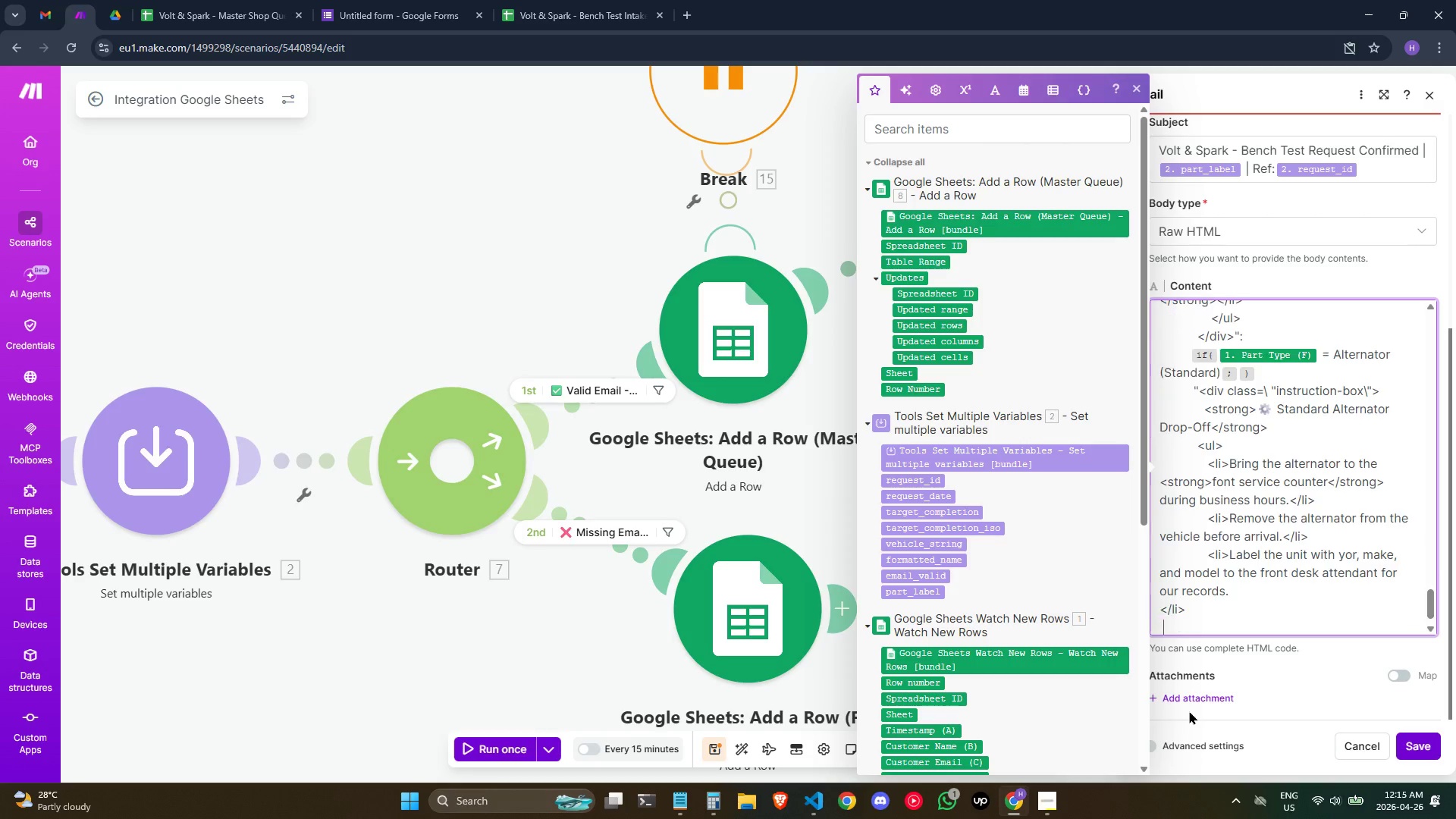 
hold_key(key=Space, duration=0.91)
 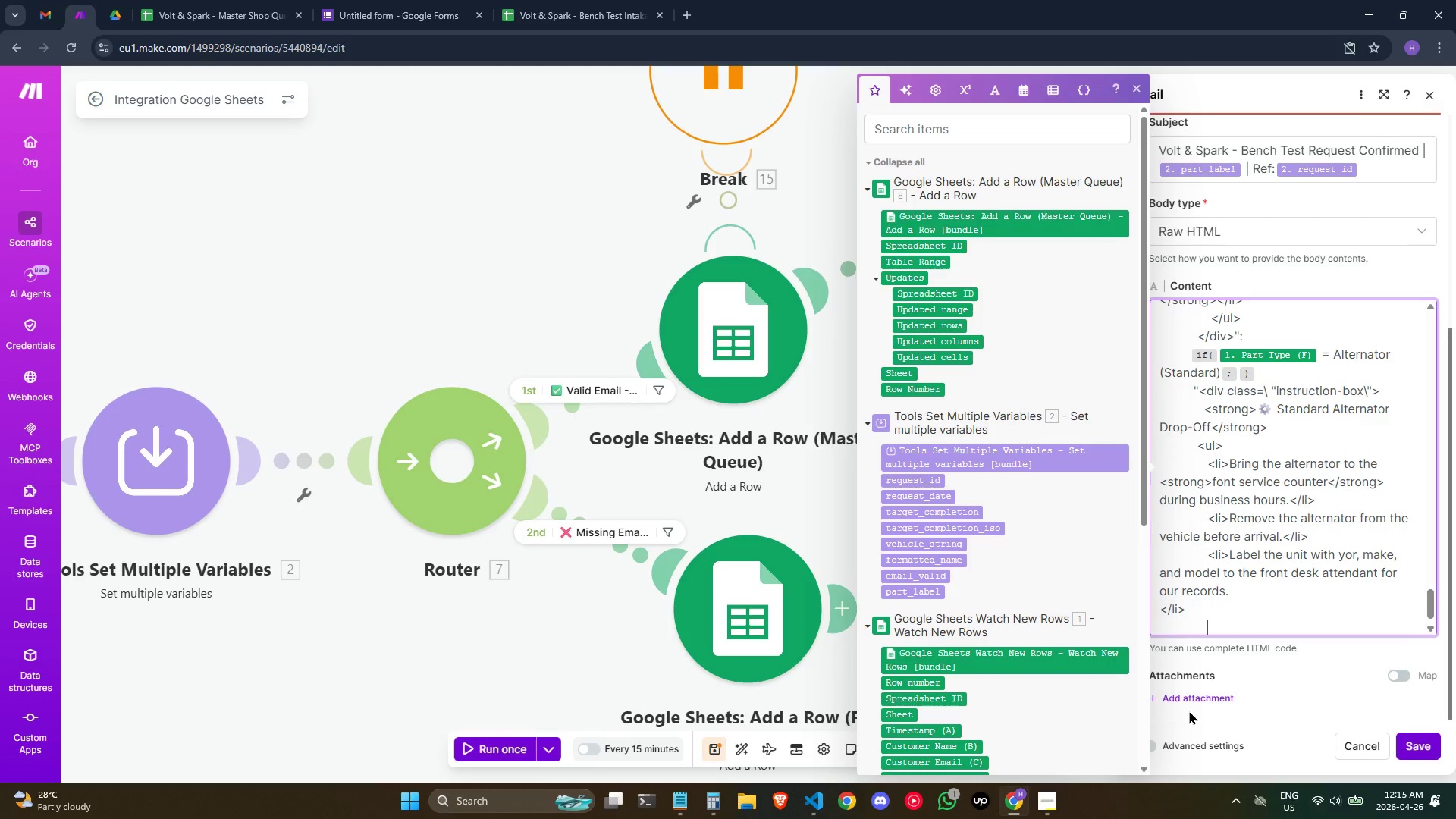 
type(  )
key(Backspace)
type(<li>)
 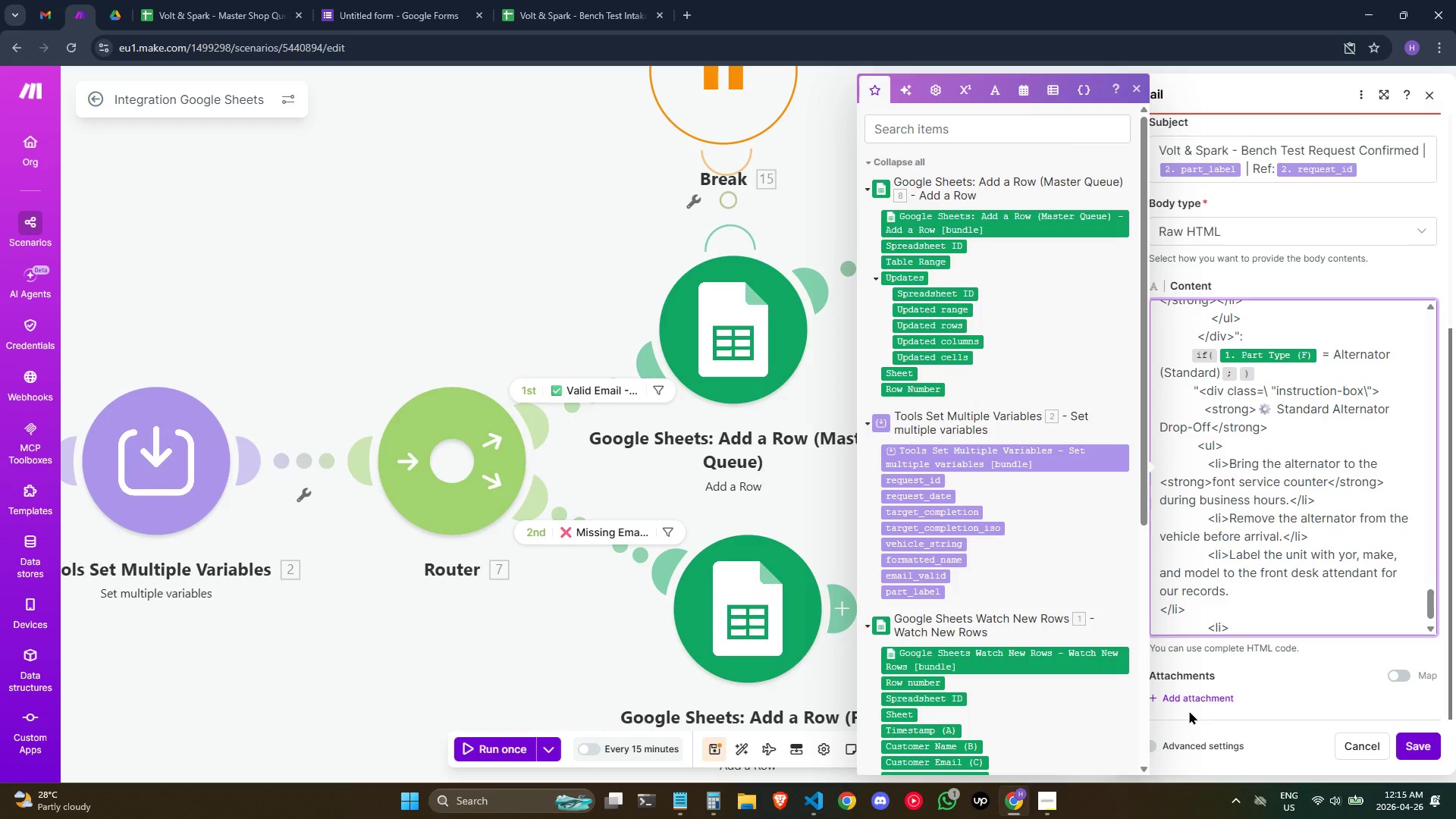 
wait(12.7)
 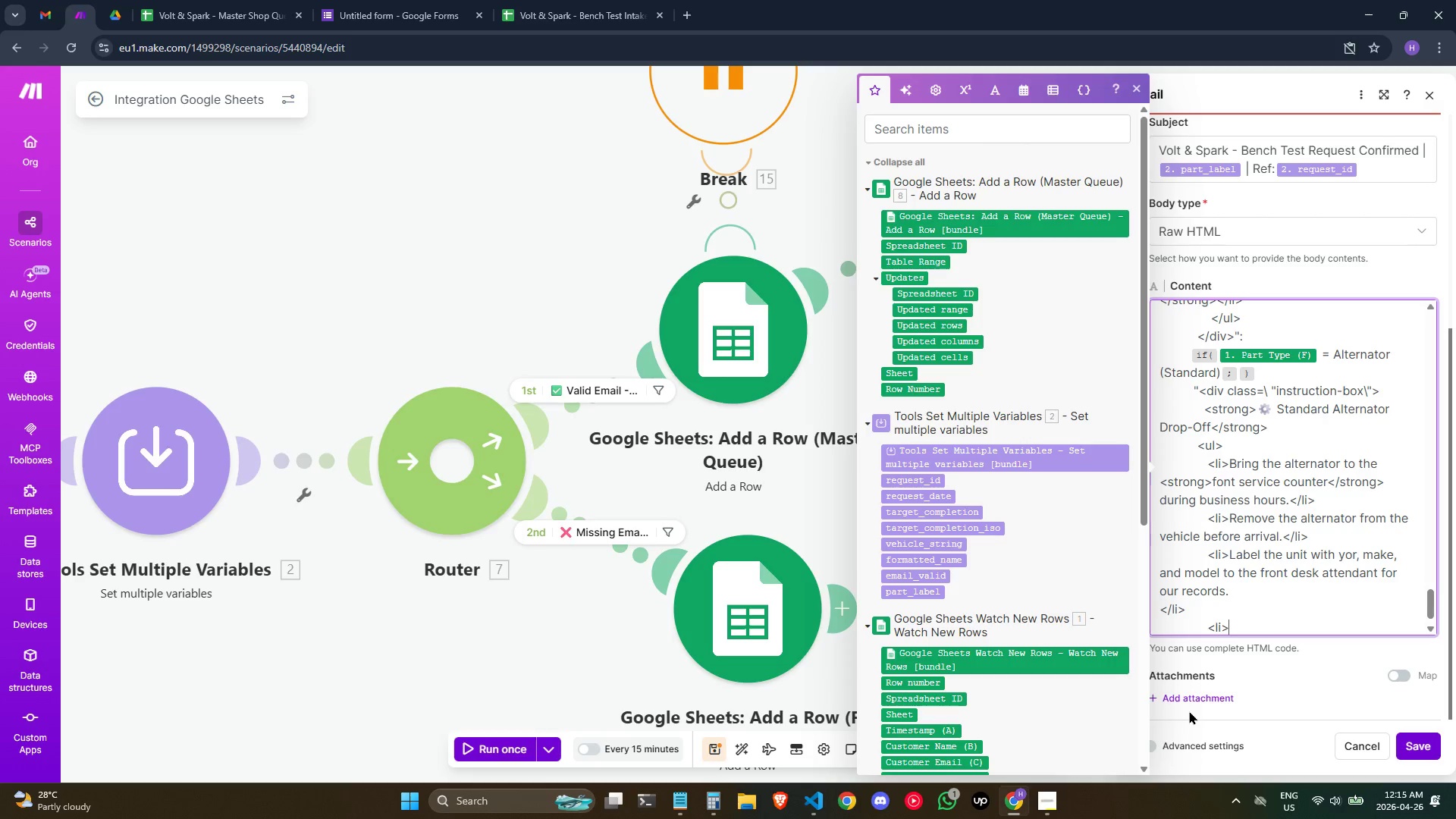 
type(Star)
 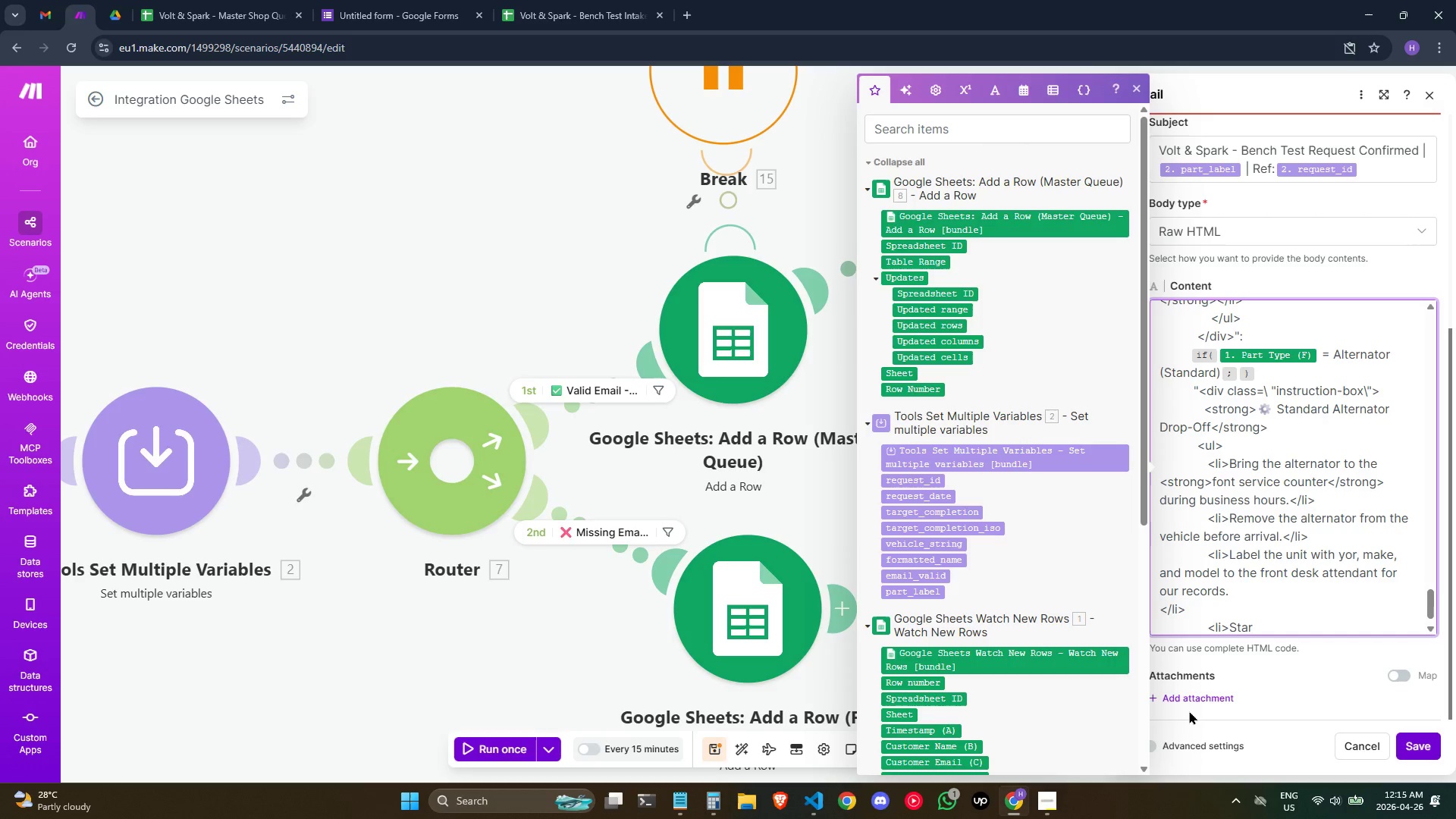 
type(n)
key(Backspace)
type(dard)
 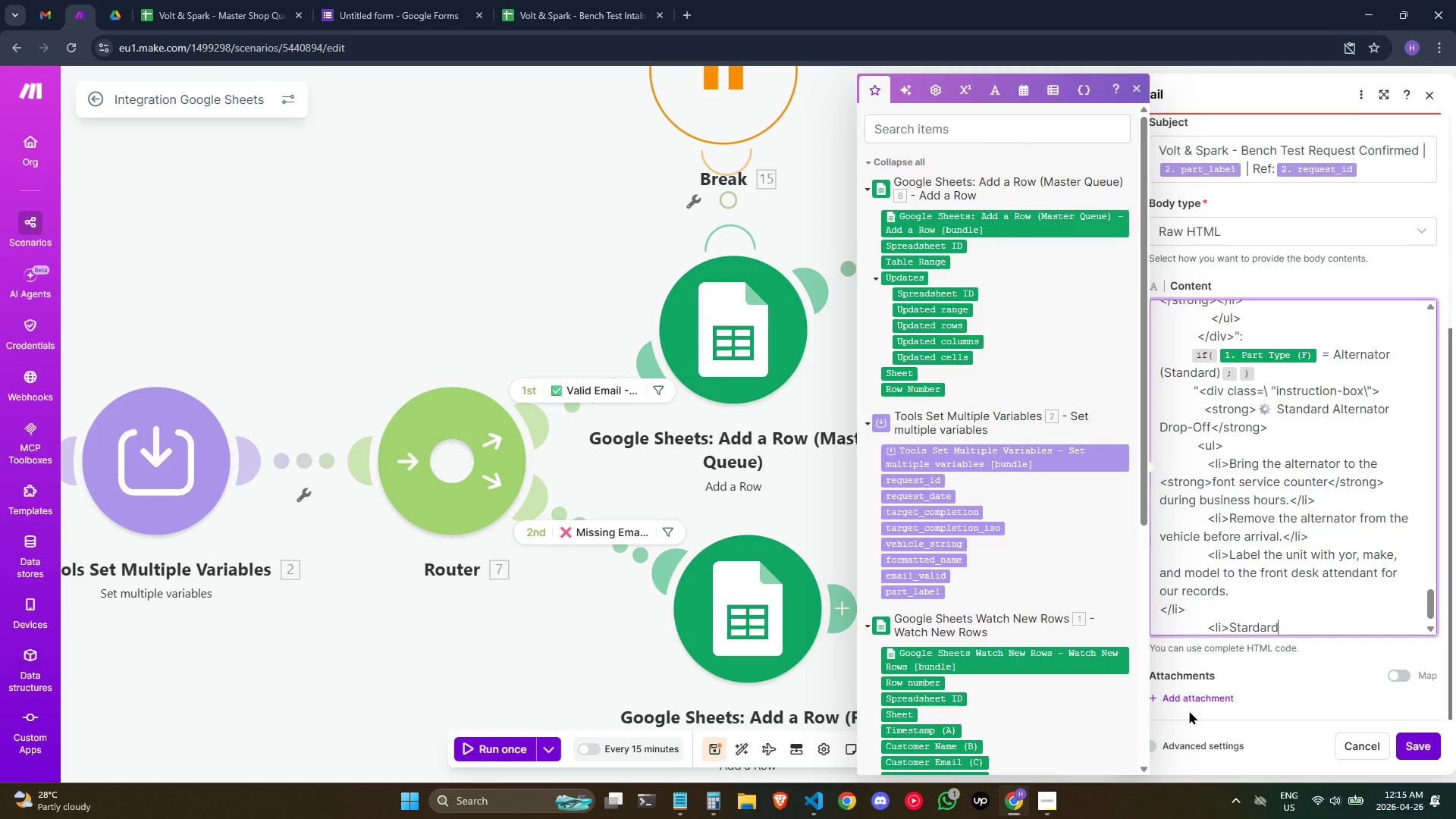 
type( Alternators)
 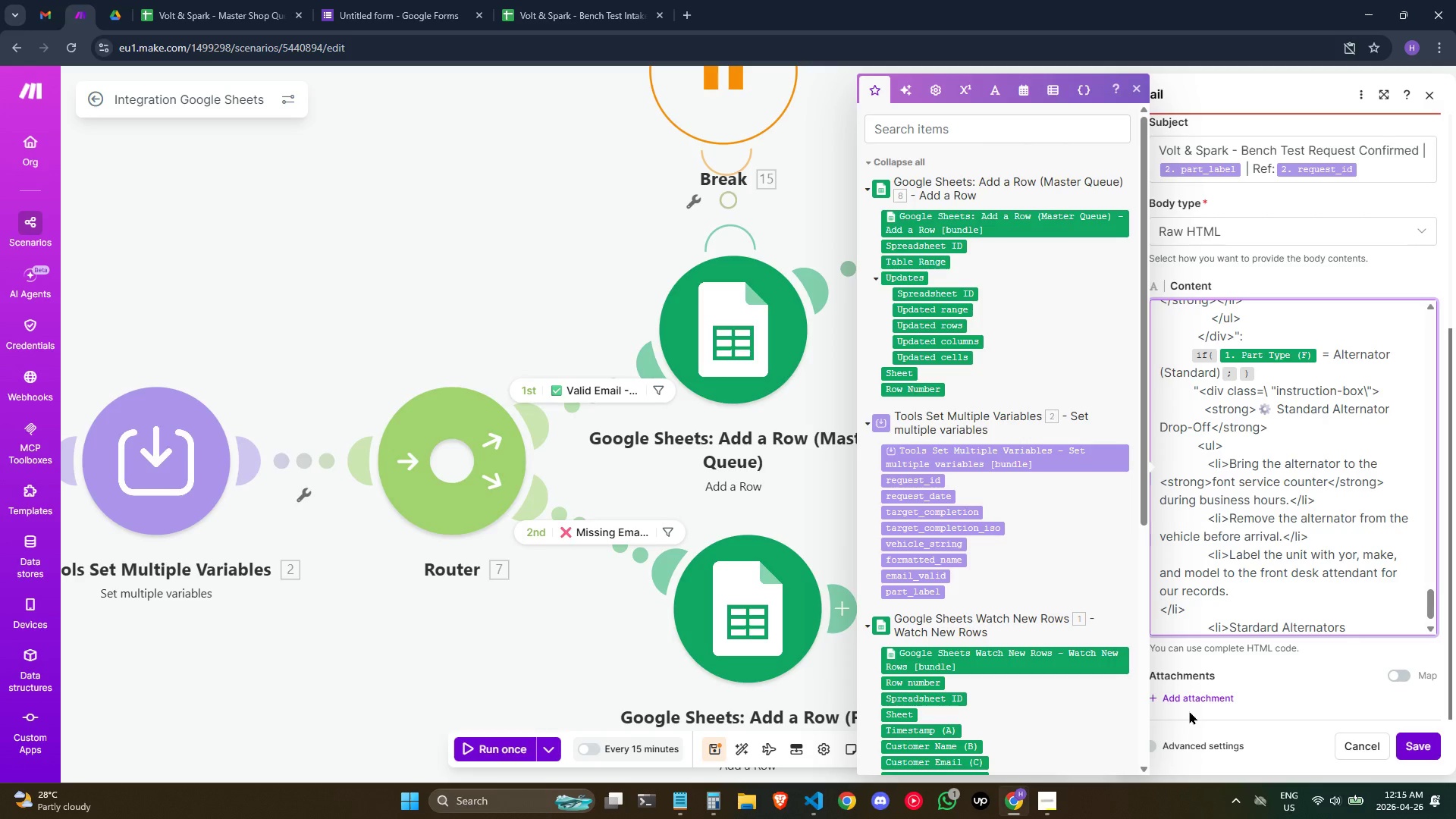 
wait(16.3)
 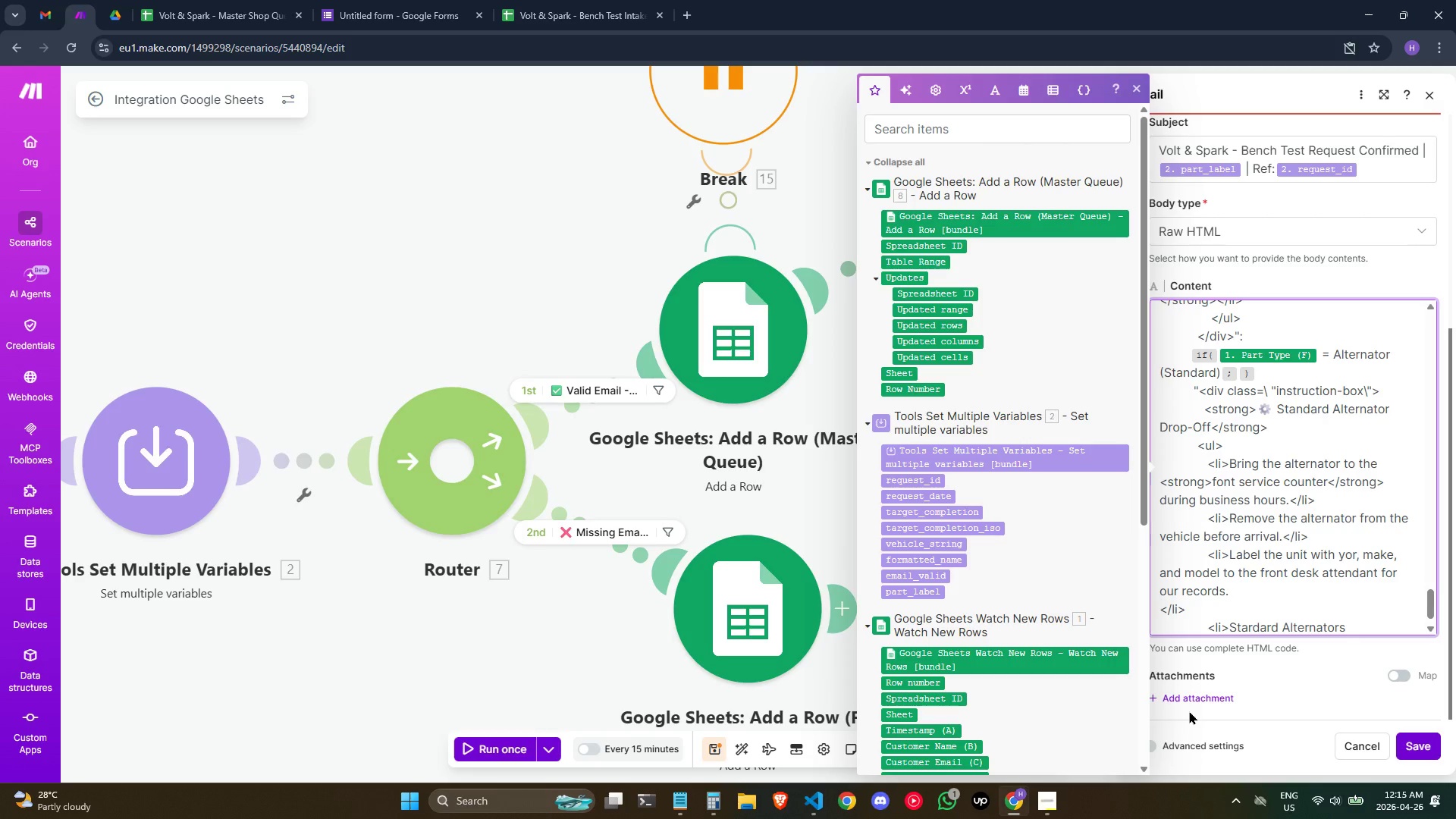 
type( are accp)
key(Backspace)
type(epted <strong>,)
key(Backspace)
type(mON)
key(Backspace)
key(Backspace)
key(Backspace)
type(Monday-SAT)
key(Backspace)
key(Backspace)
type(aturday)
 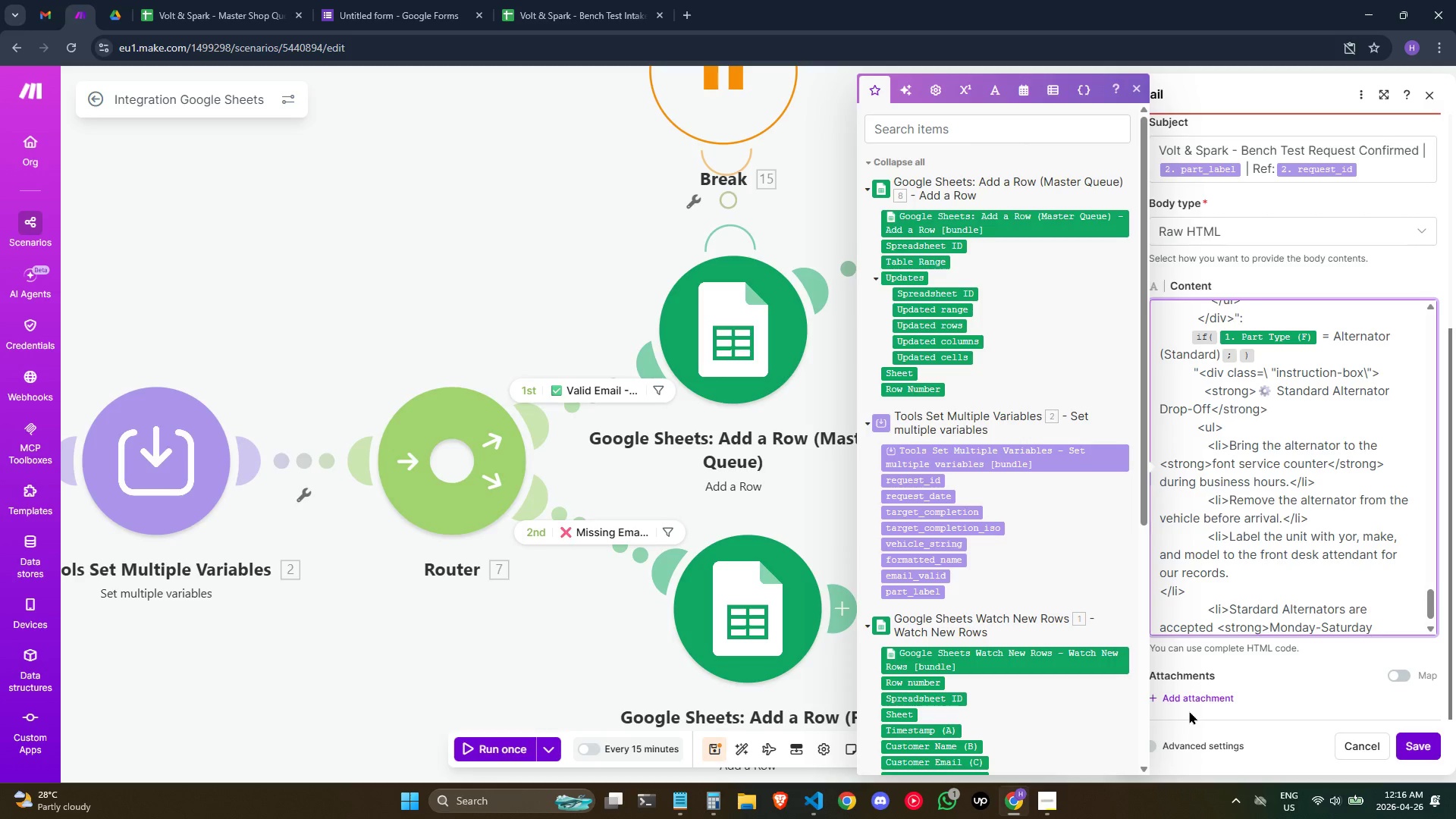 
wait(10.95)
 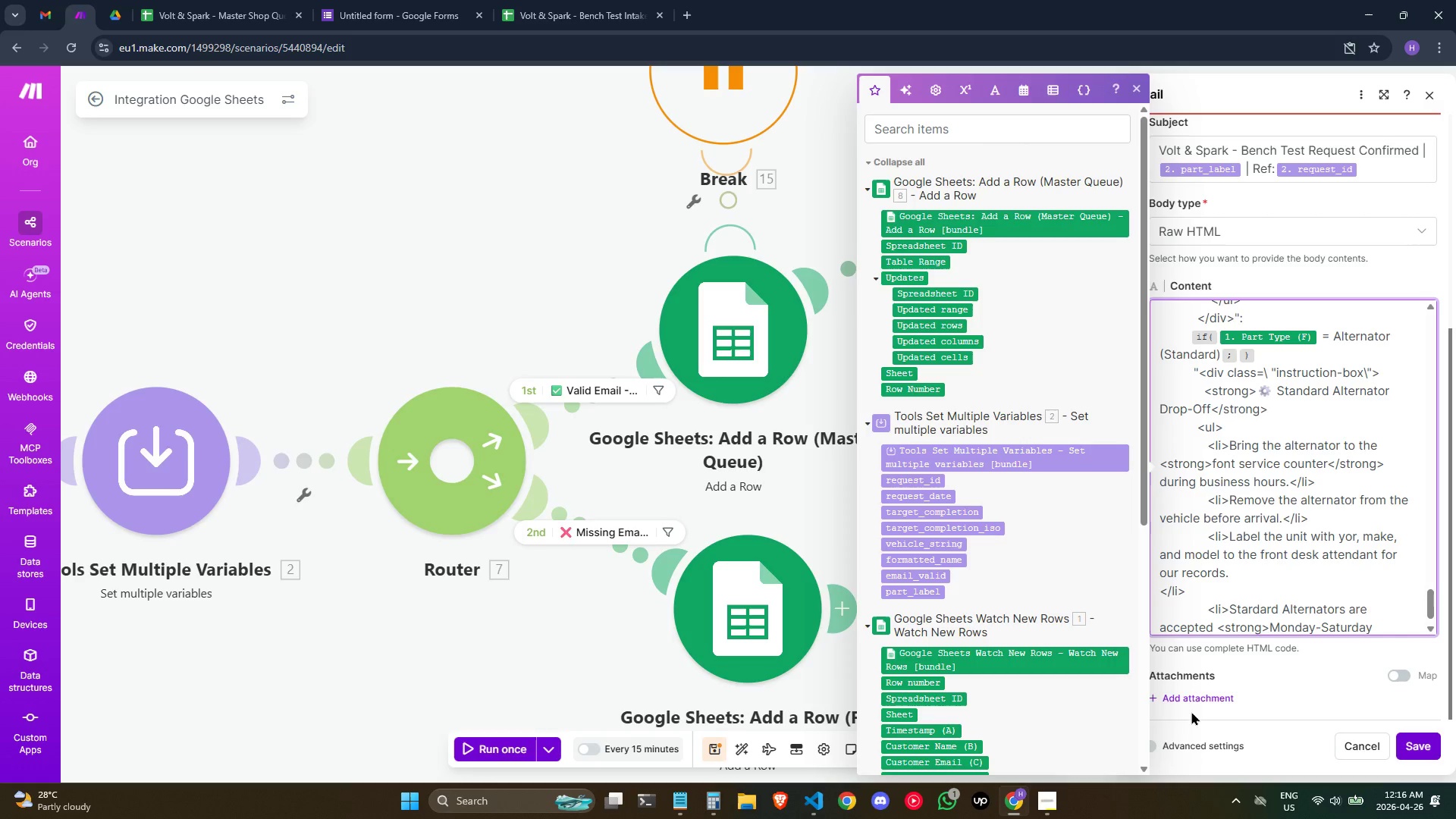 
type(, 7:30 AM - 5:30 PM. )
 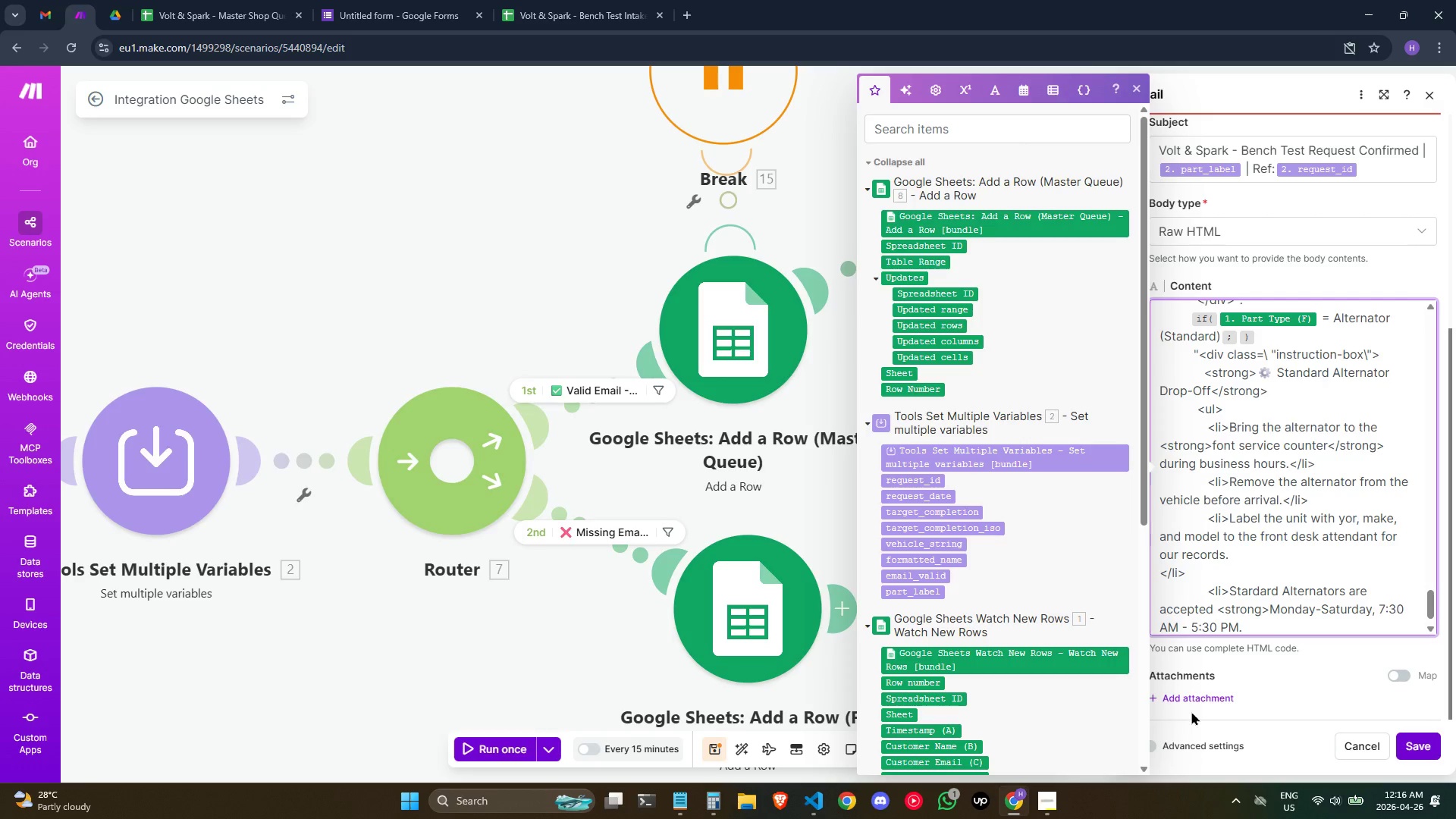 
key(Enter)
 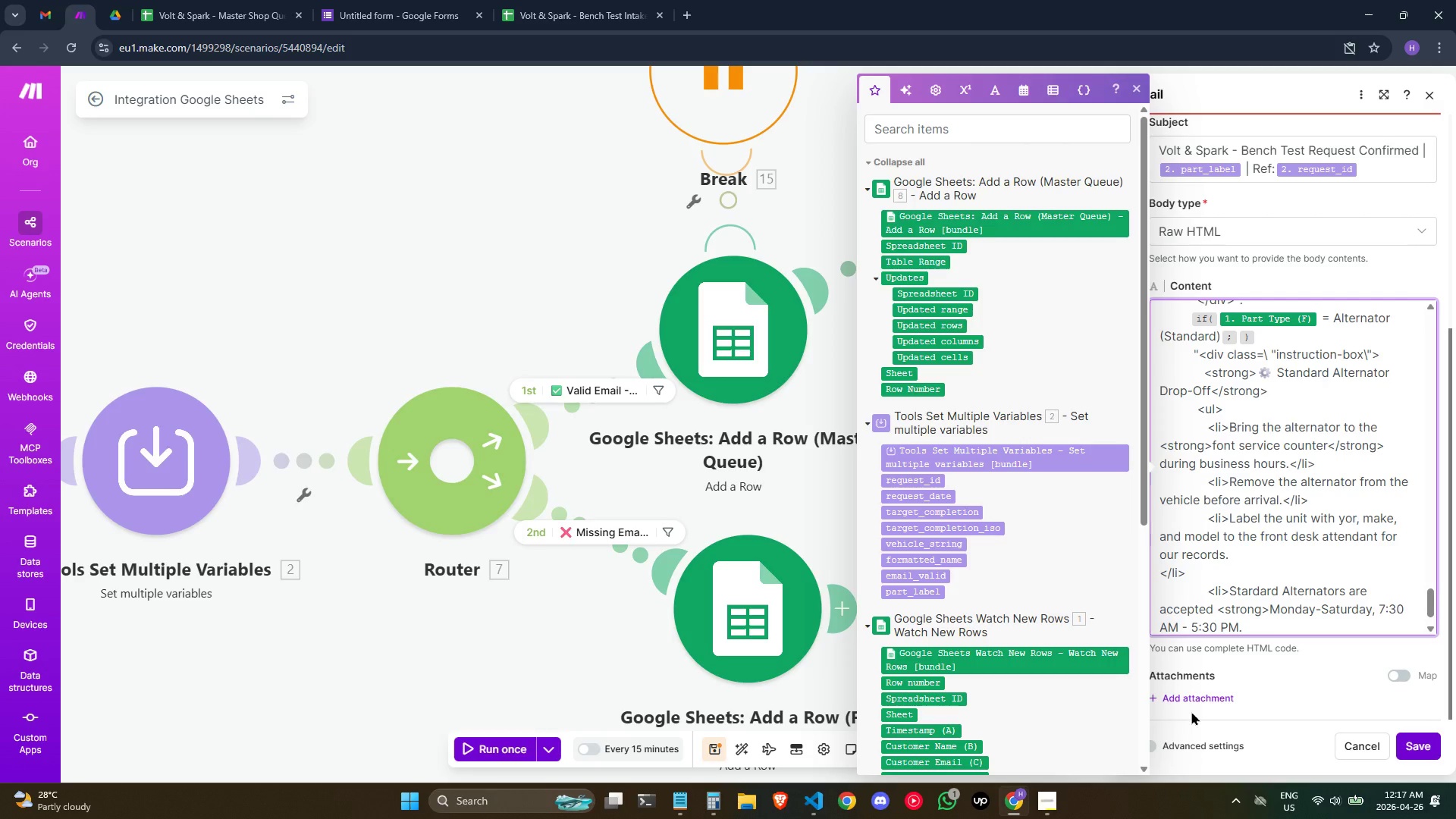 
type(</)
key(Backspace)
type(STRONG)
key(Backspace)
key(Backspace)
key(Backspace)
key(Backspace)
key(Backspace)
key(Backspace)
type(strong></)
key(Backspace)
type(li>)
 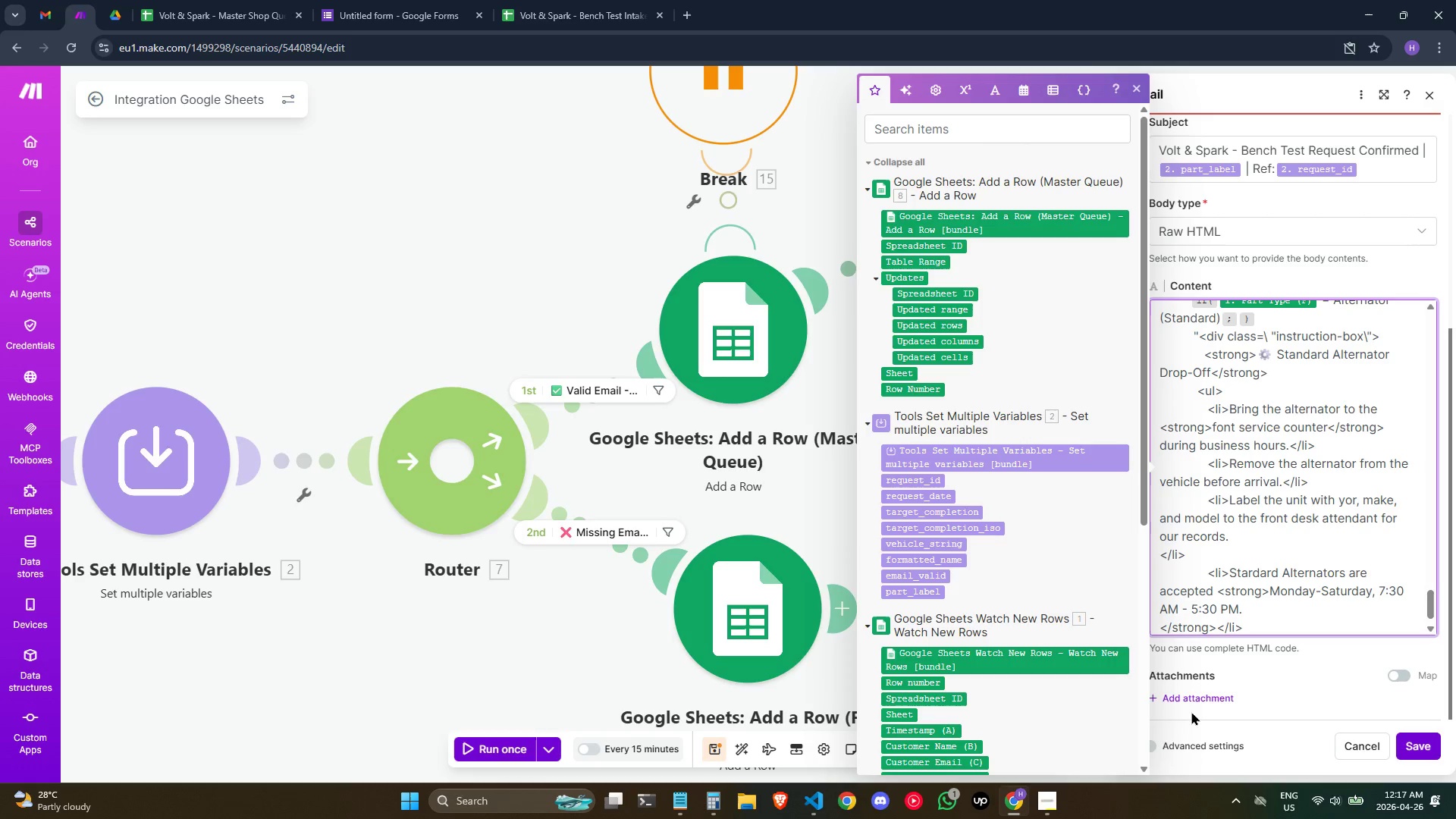 
 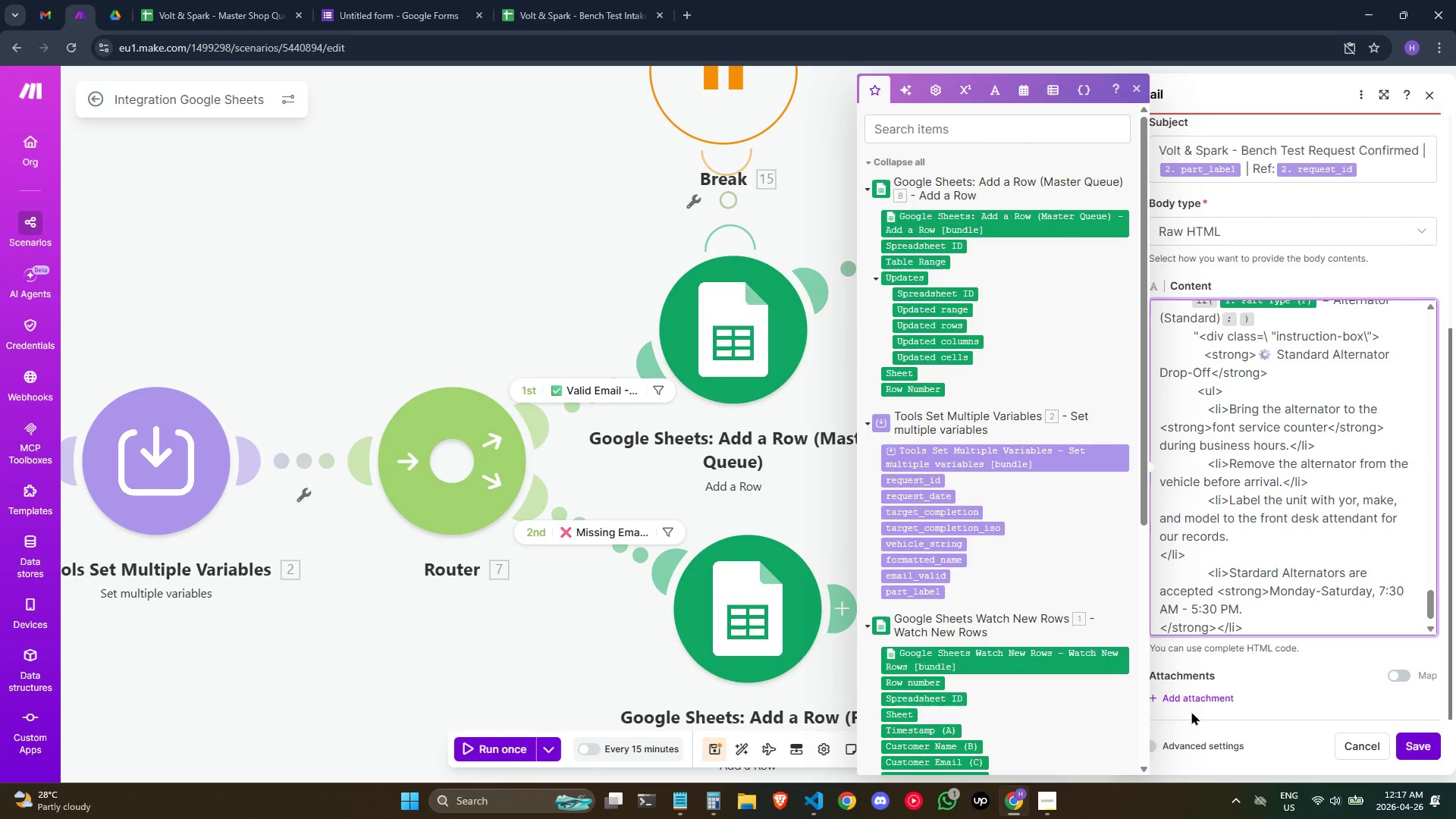 
key(Enter)
 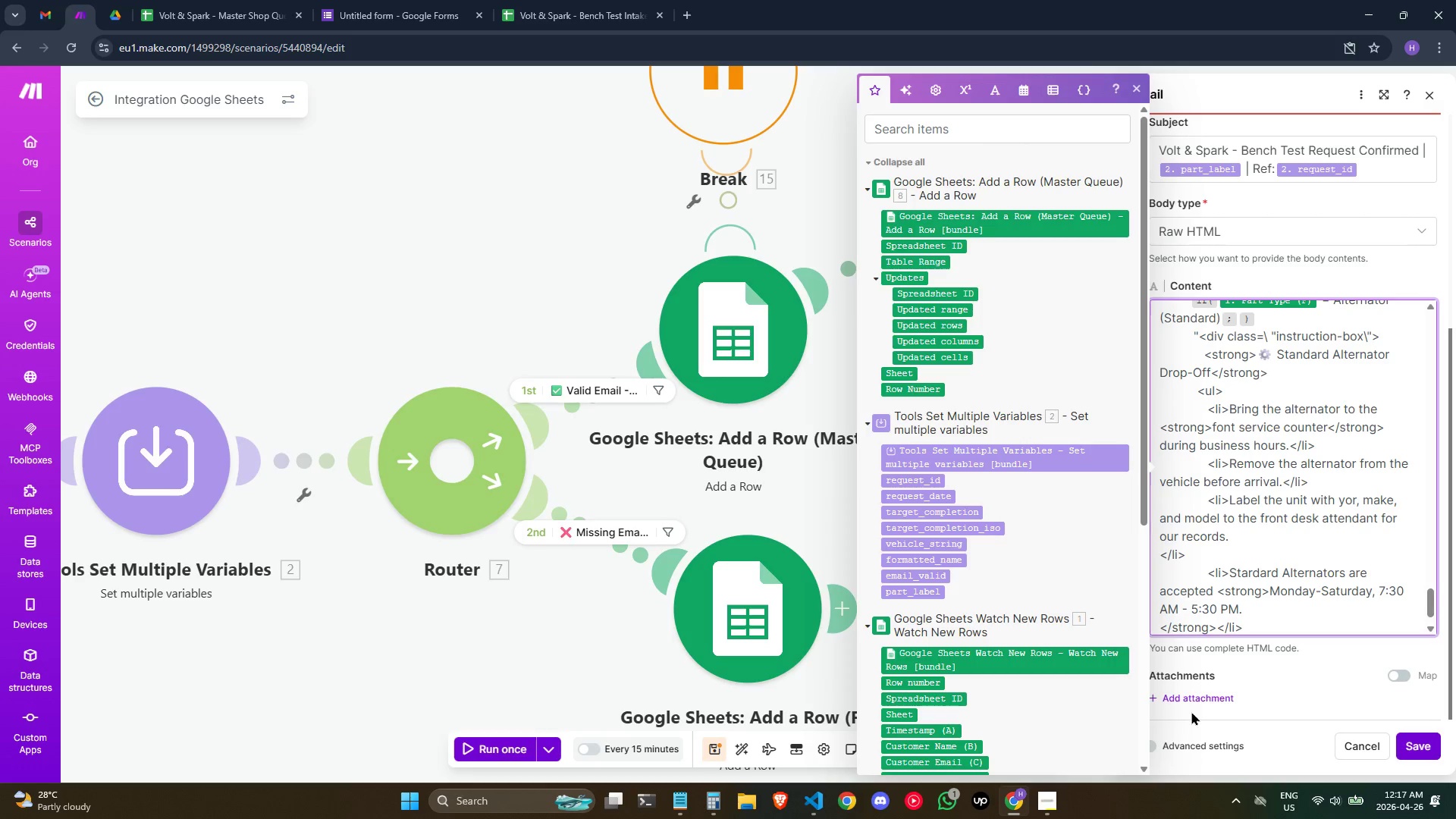 
hold_key(key=Space, duration=0.94)
 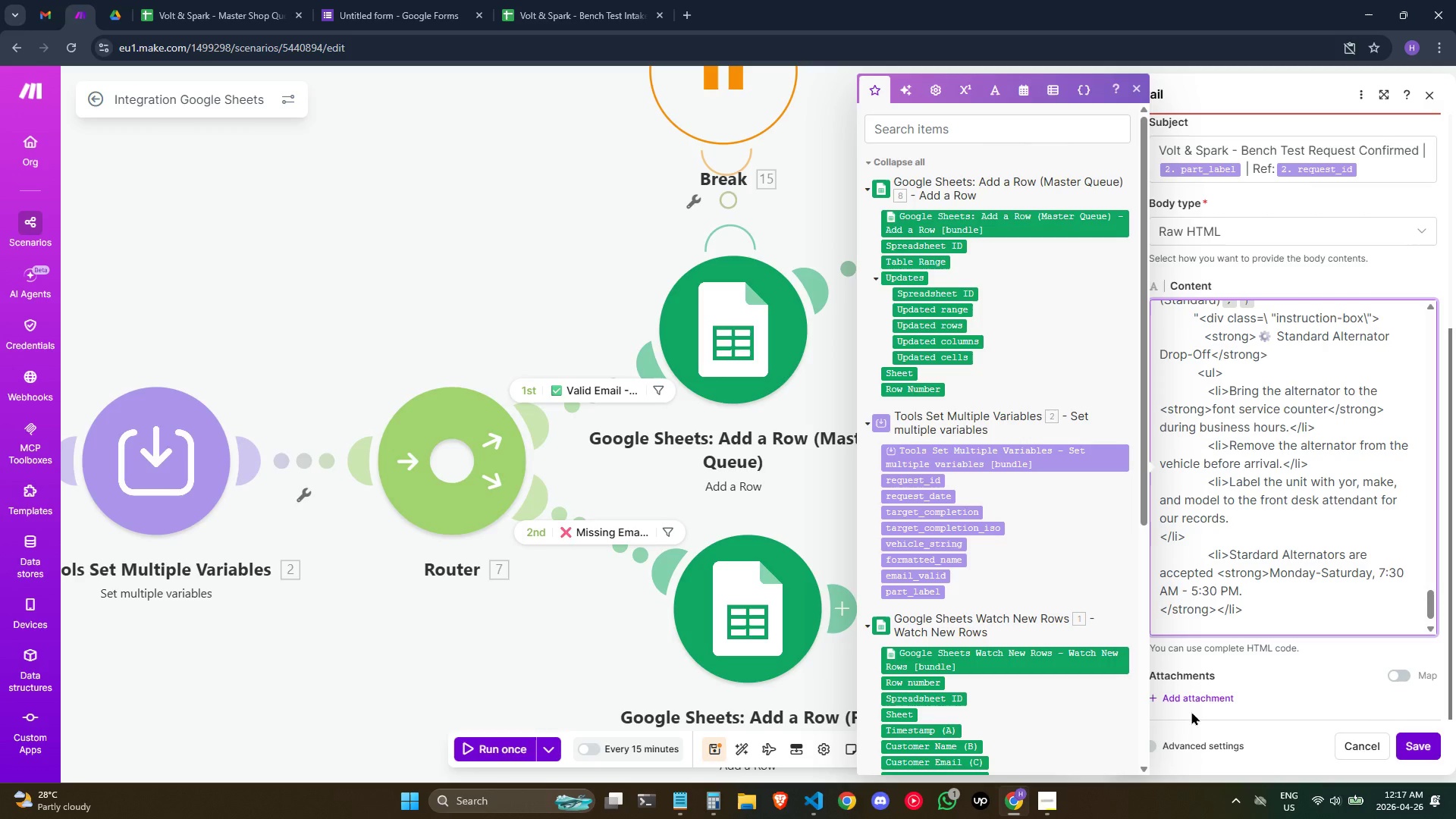 
type( )
key(Backspace)
type( </)
key(Backspace)
type(ul>)
 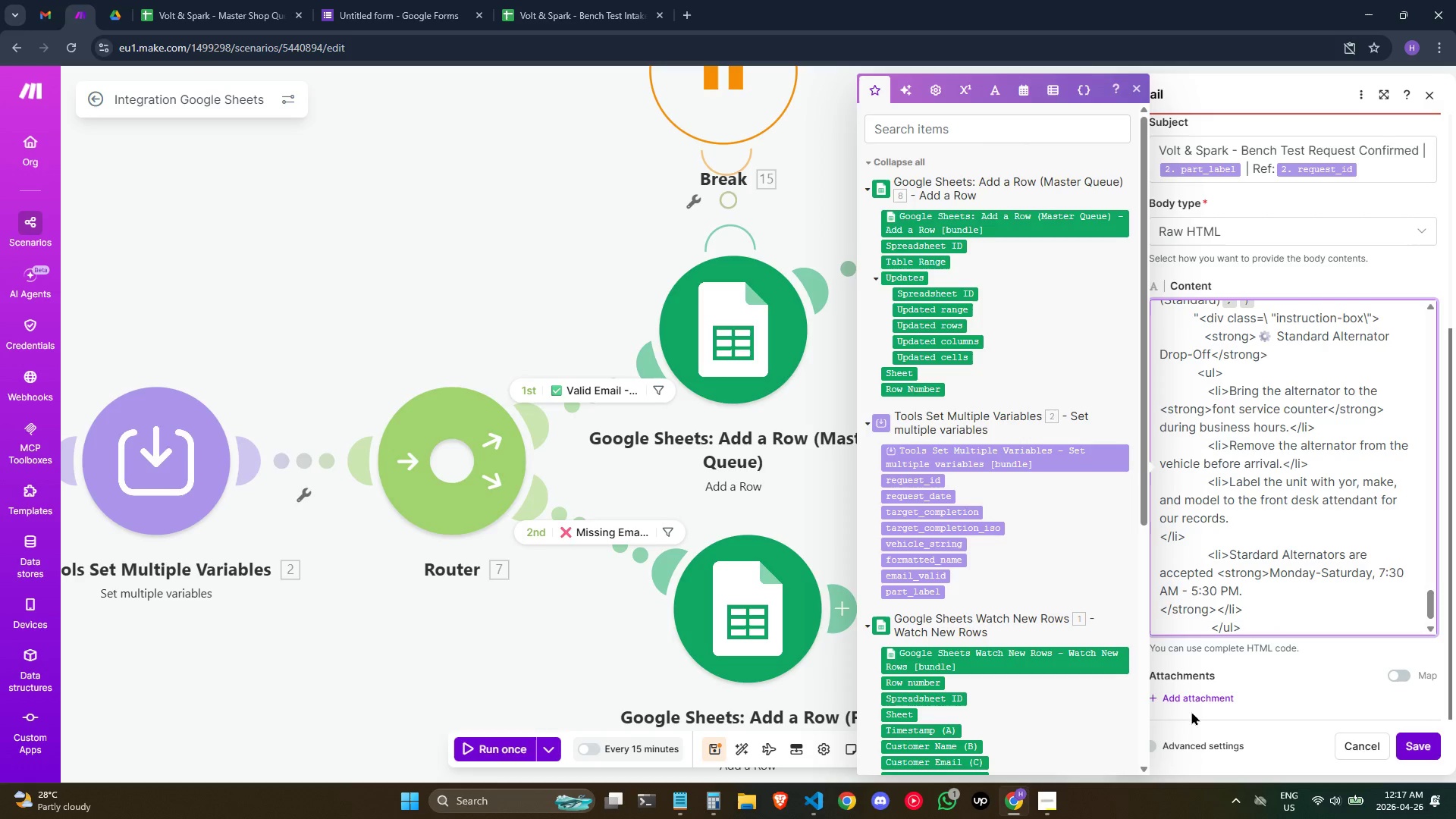 
key(Enter)
 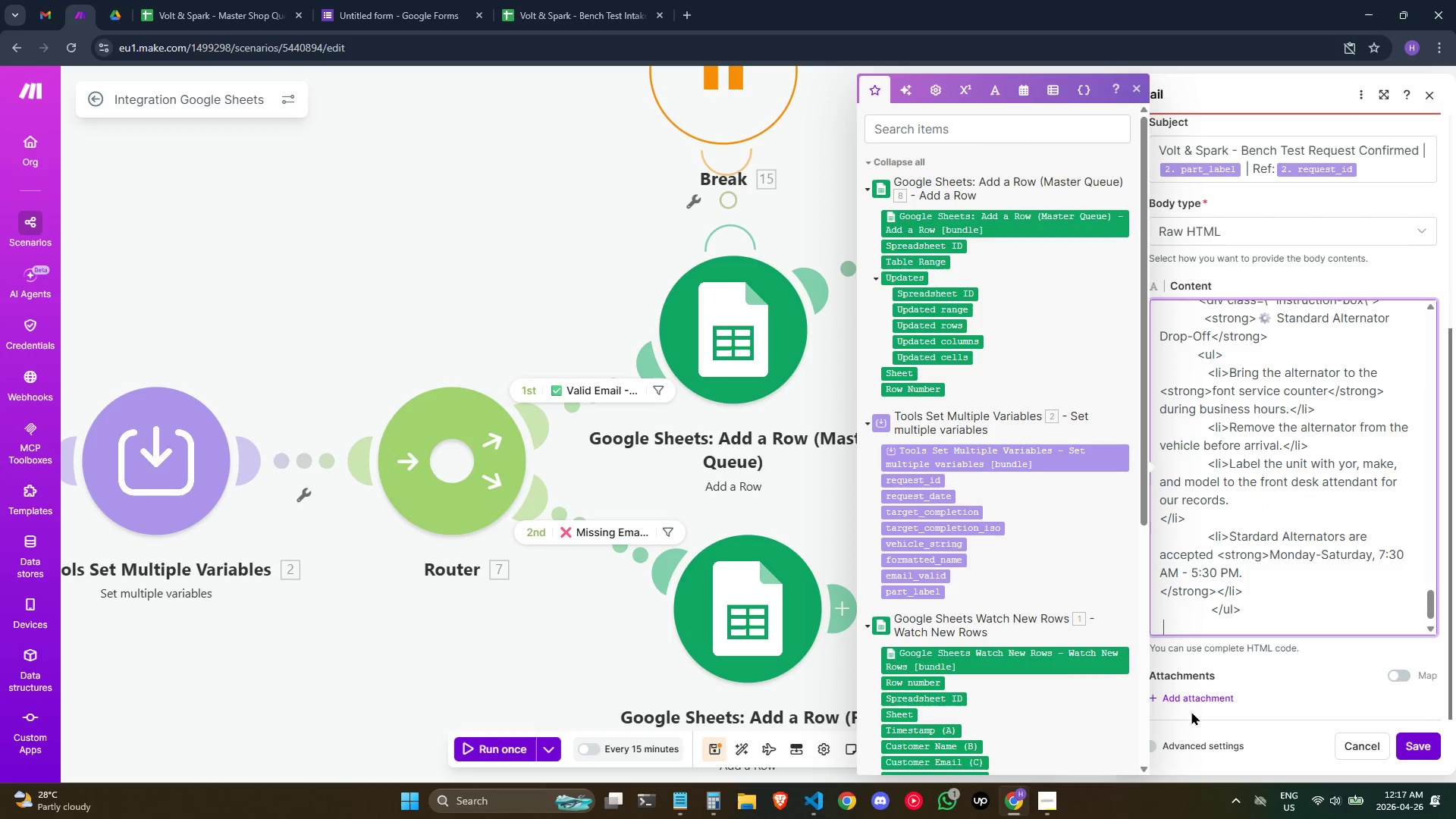 
hold_key(key=Space, duration=0.52)
 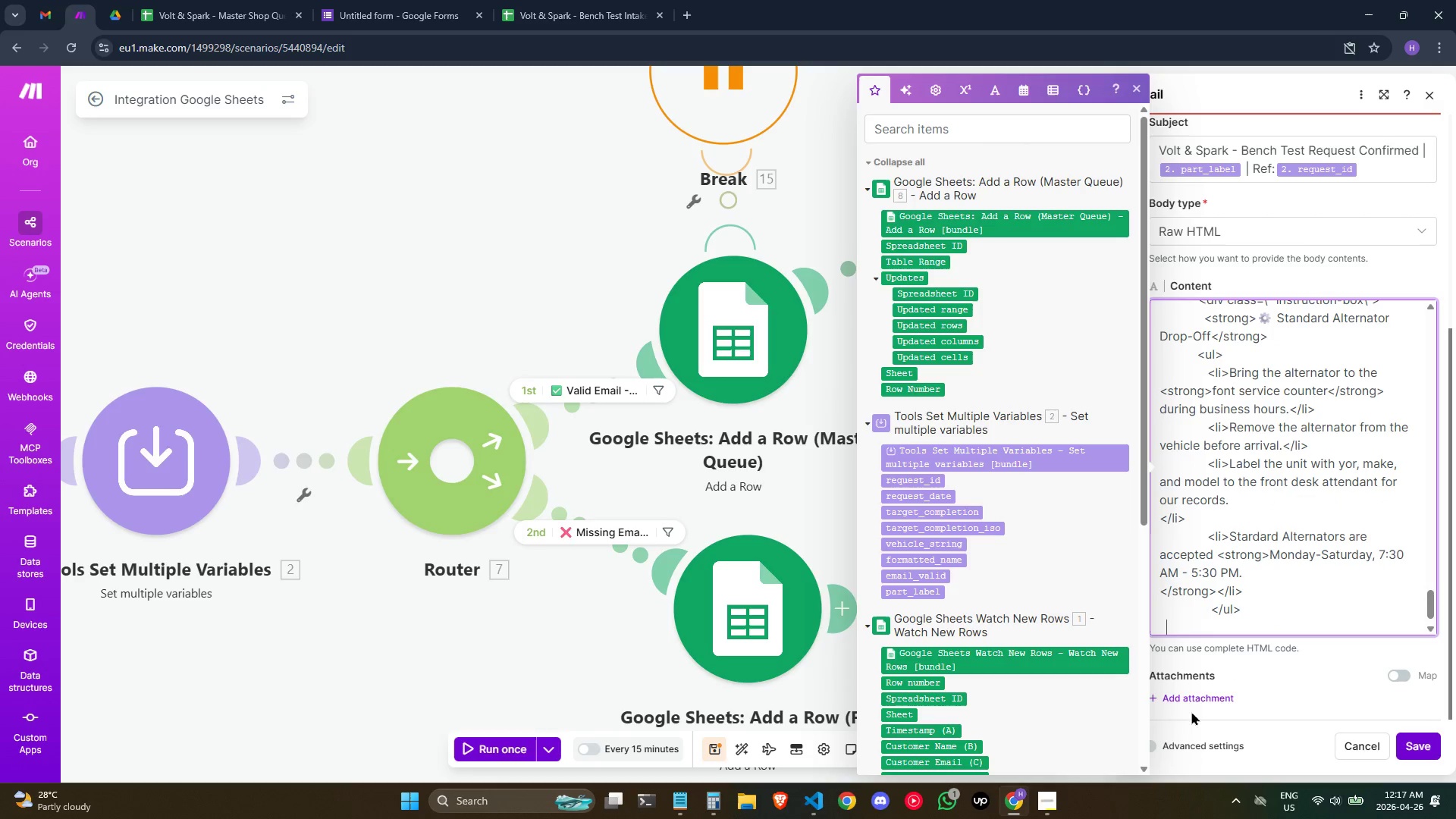 
hold_key(key=Space, duration=0.8)
 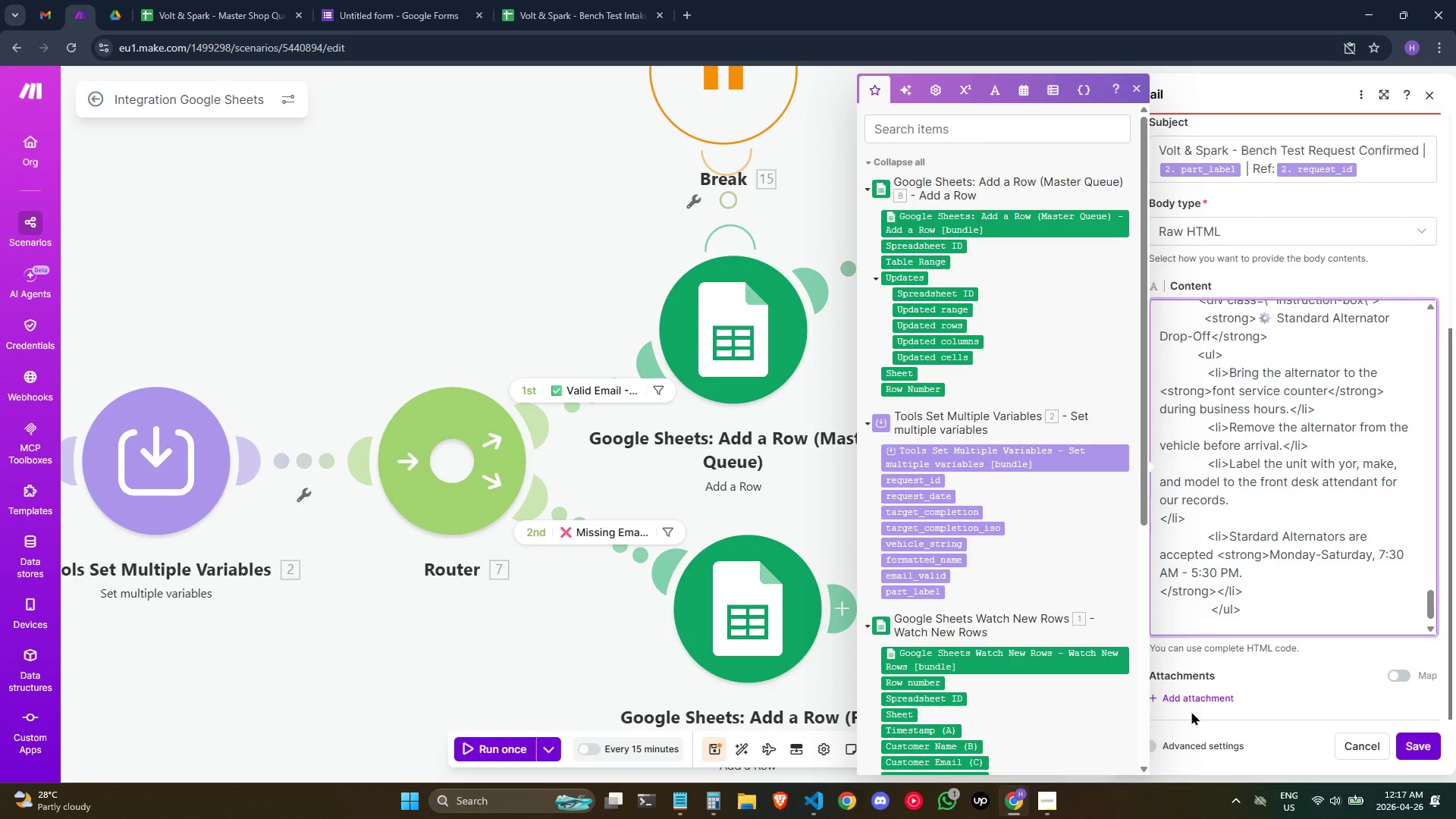 
key(Backspace)
type(</)
key(Backspace)
type(div>".)
 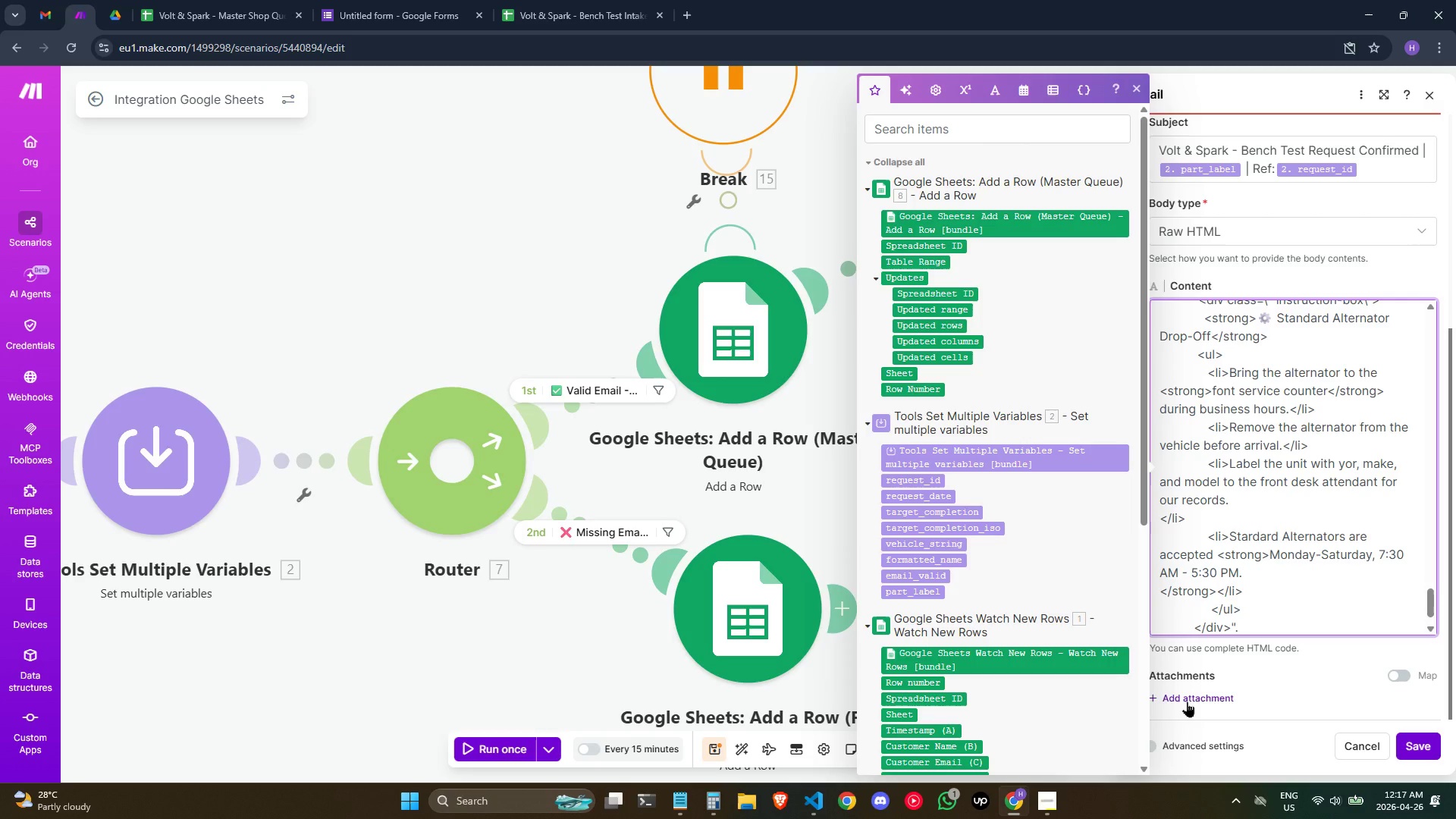 
 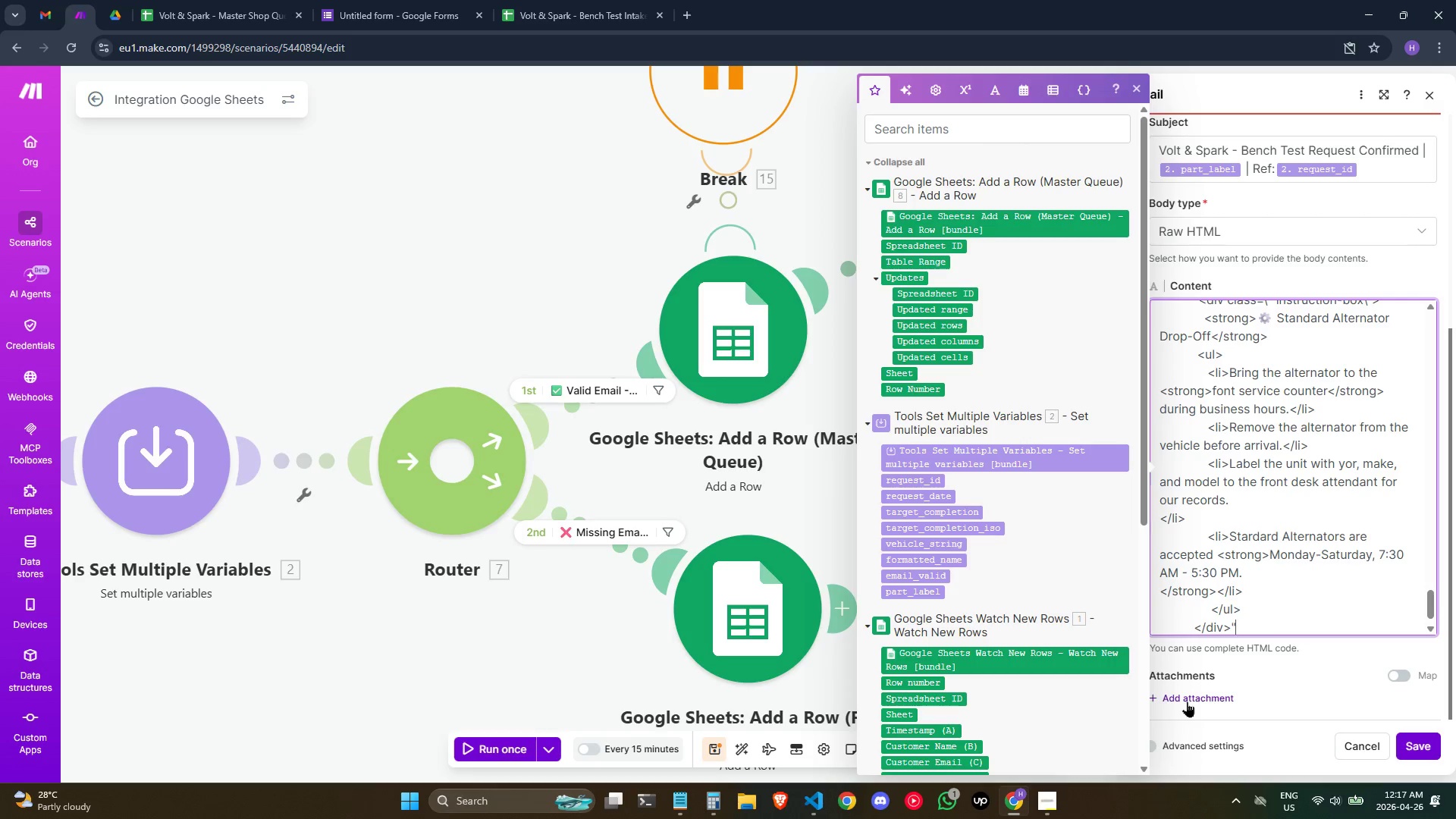 
key(Enter)
 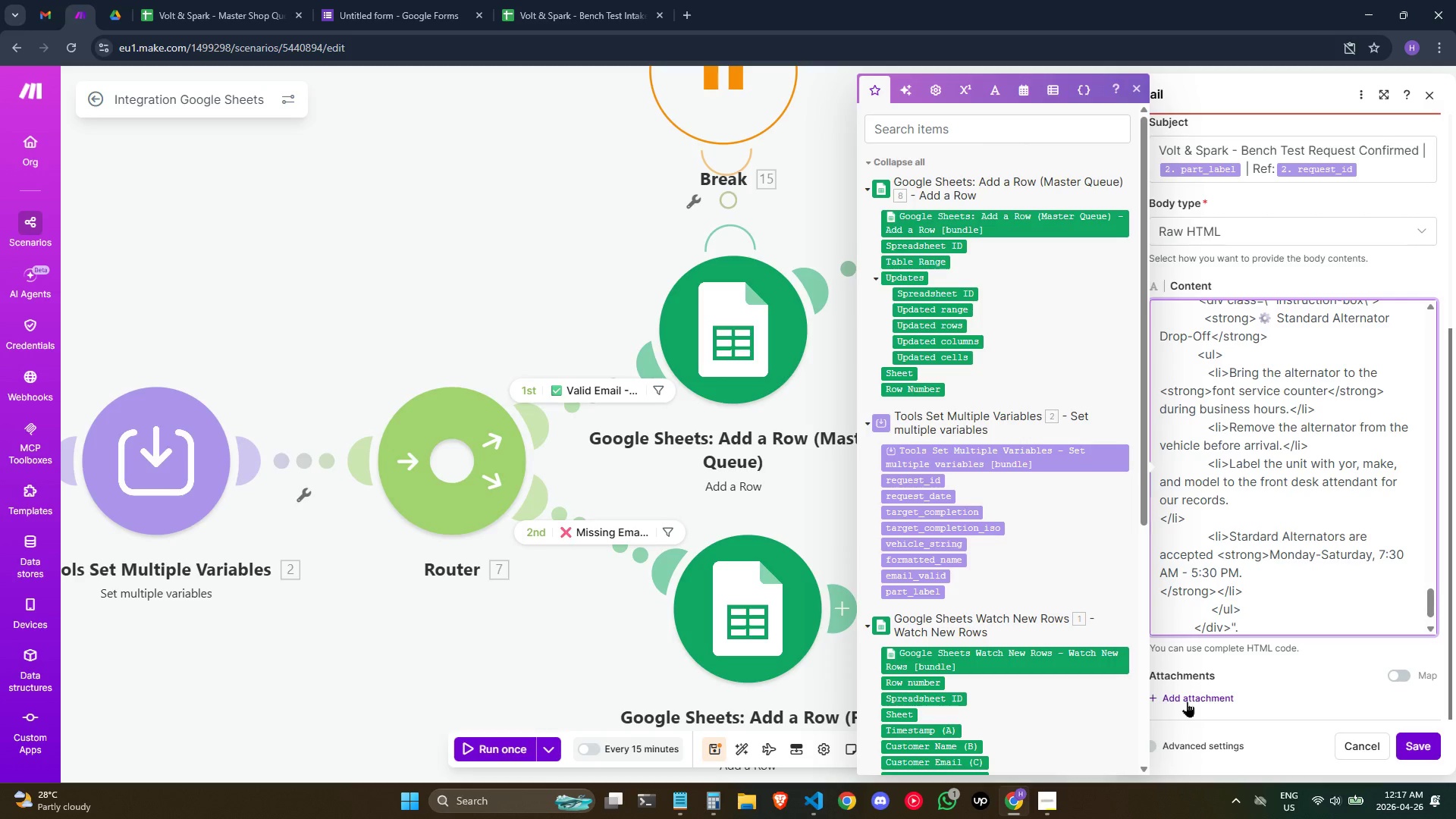 
key(Backspace)
 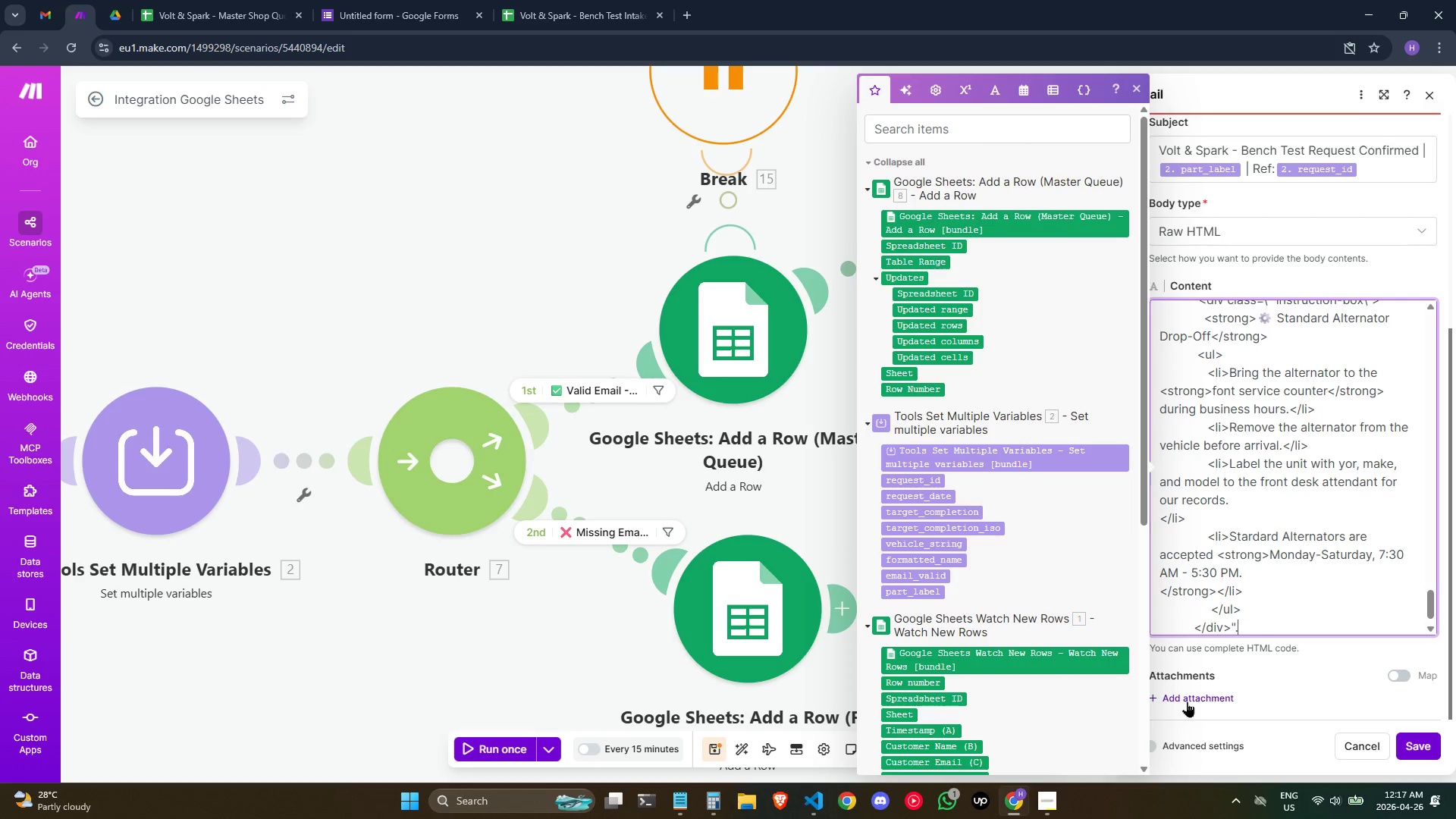 
key(Backspace)
 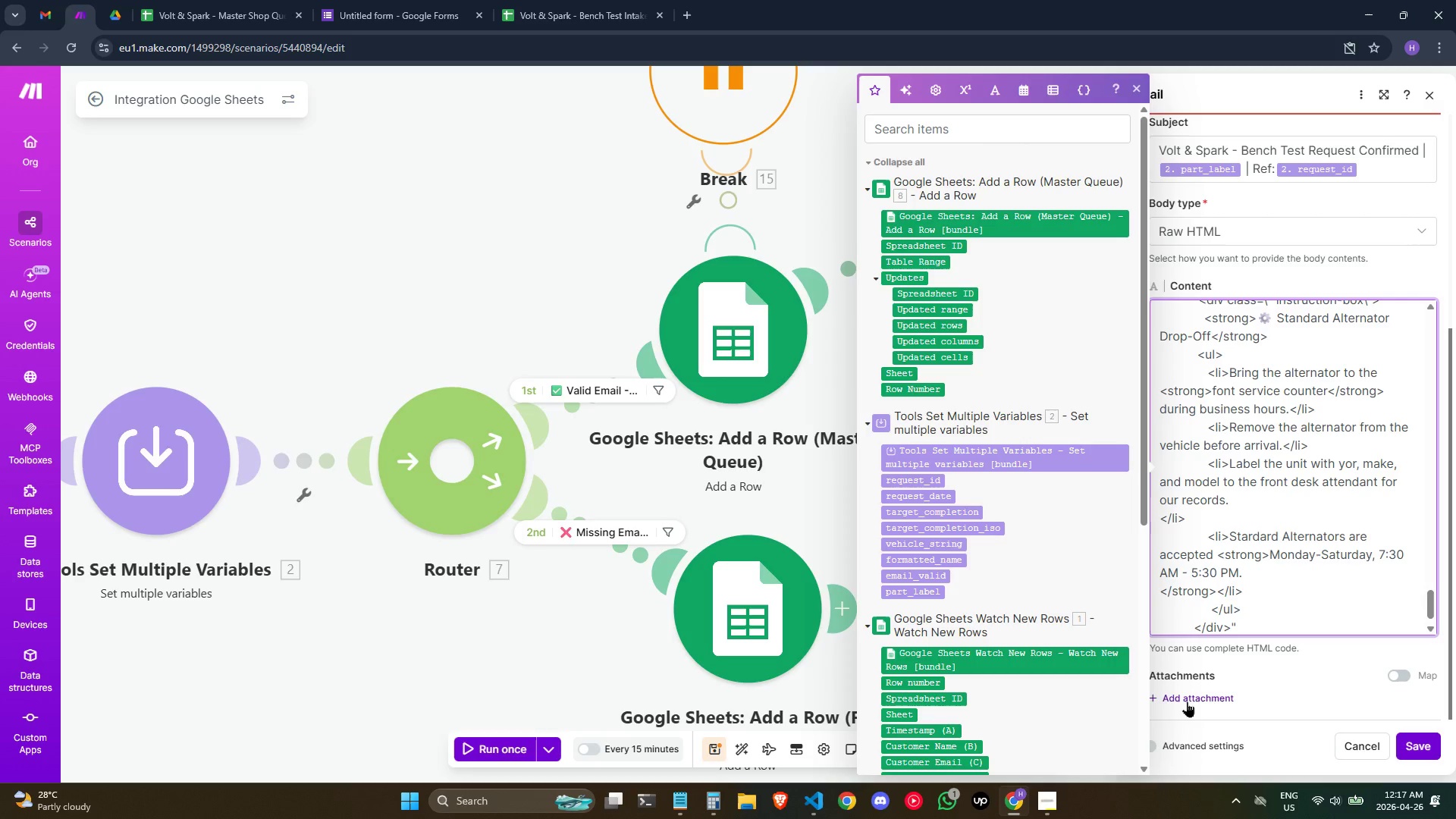 
key(Semicolon)
 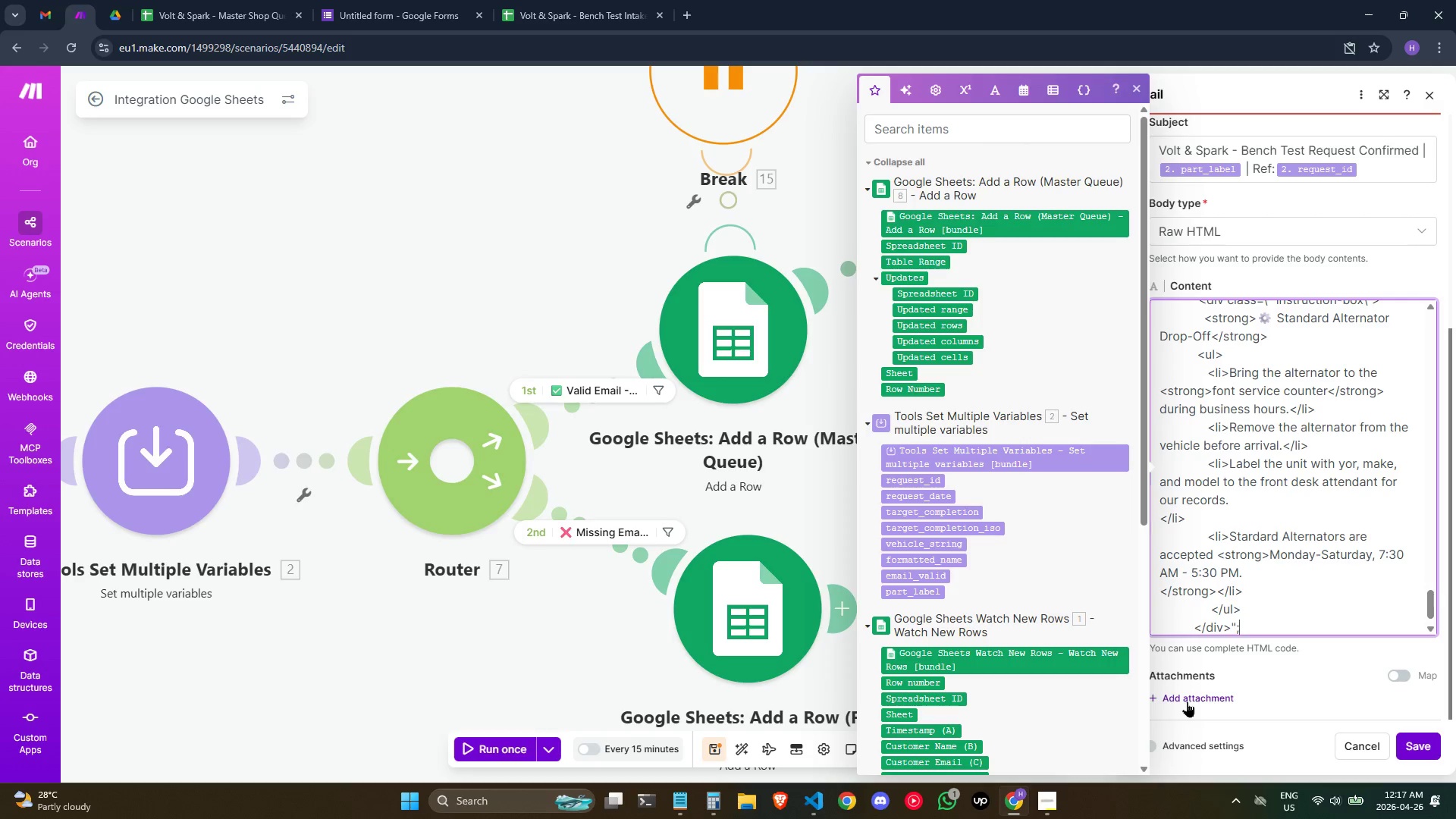 
key(Enter)
 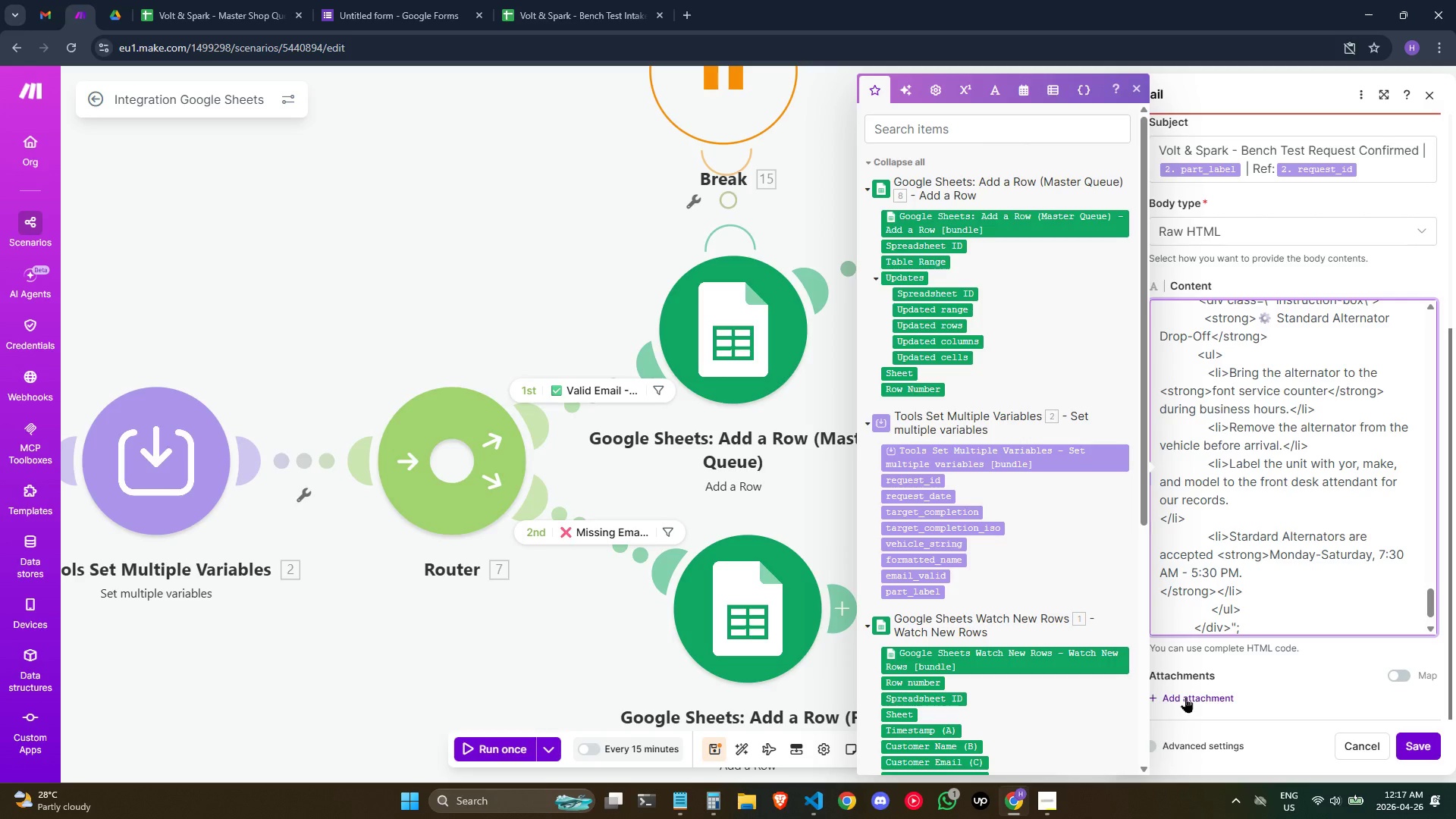 
wait(12.47)
 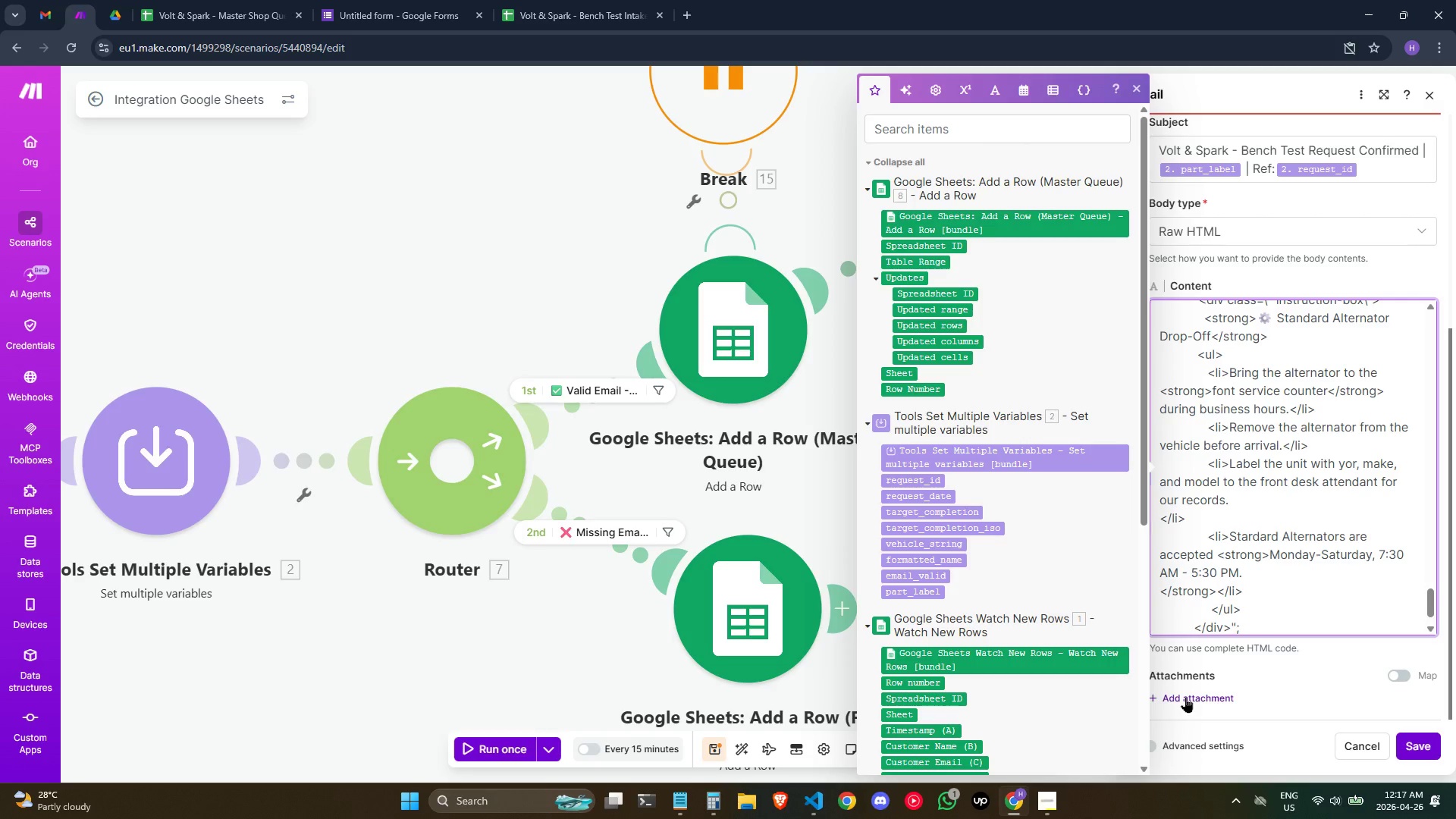 
scroll: coordinate [1252, 573], scroll_direction: down, amount: 1.0
 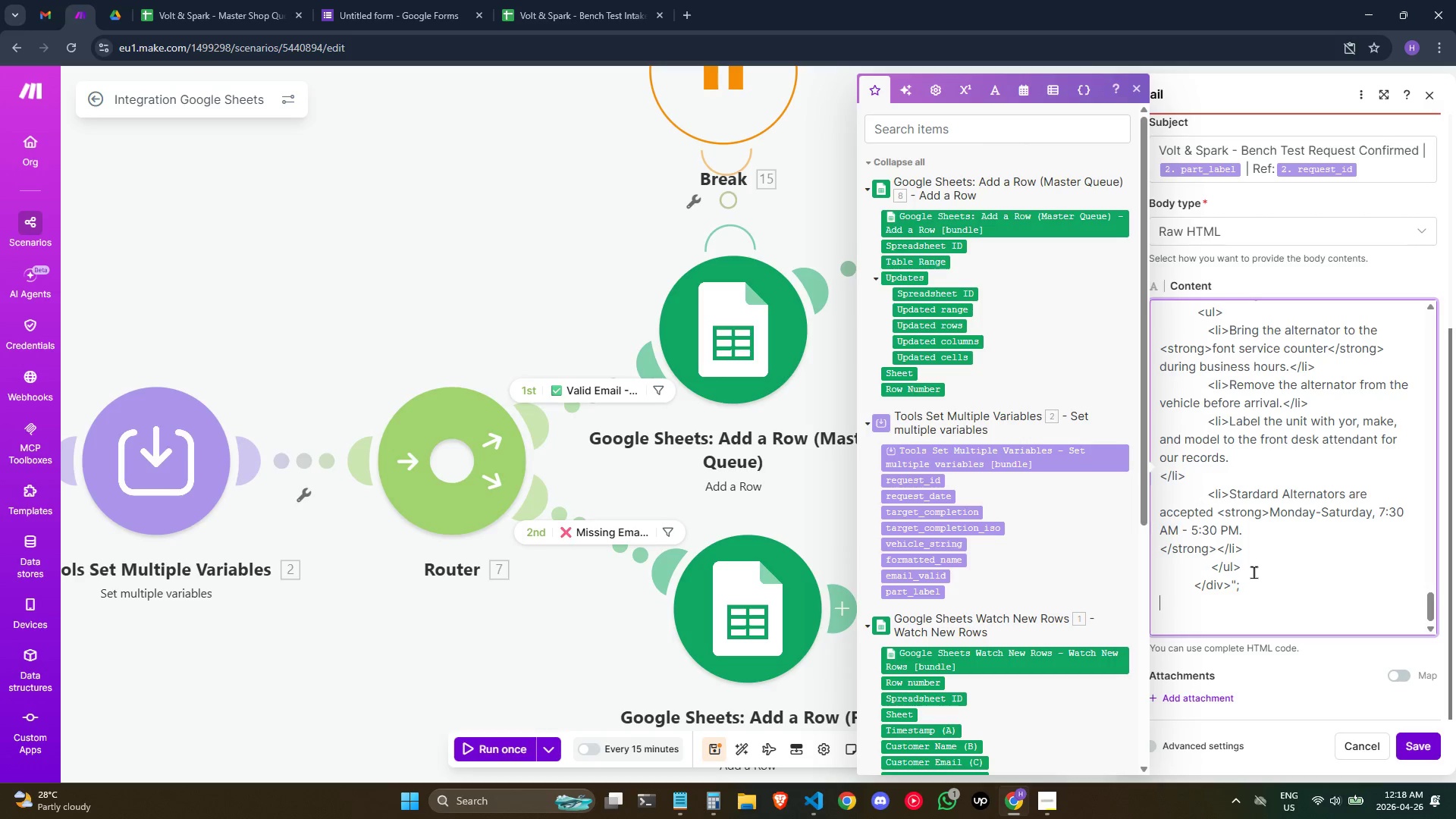 
hold_key(key=Space, duration=0.62)
 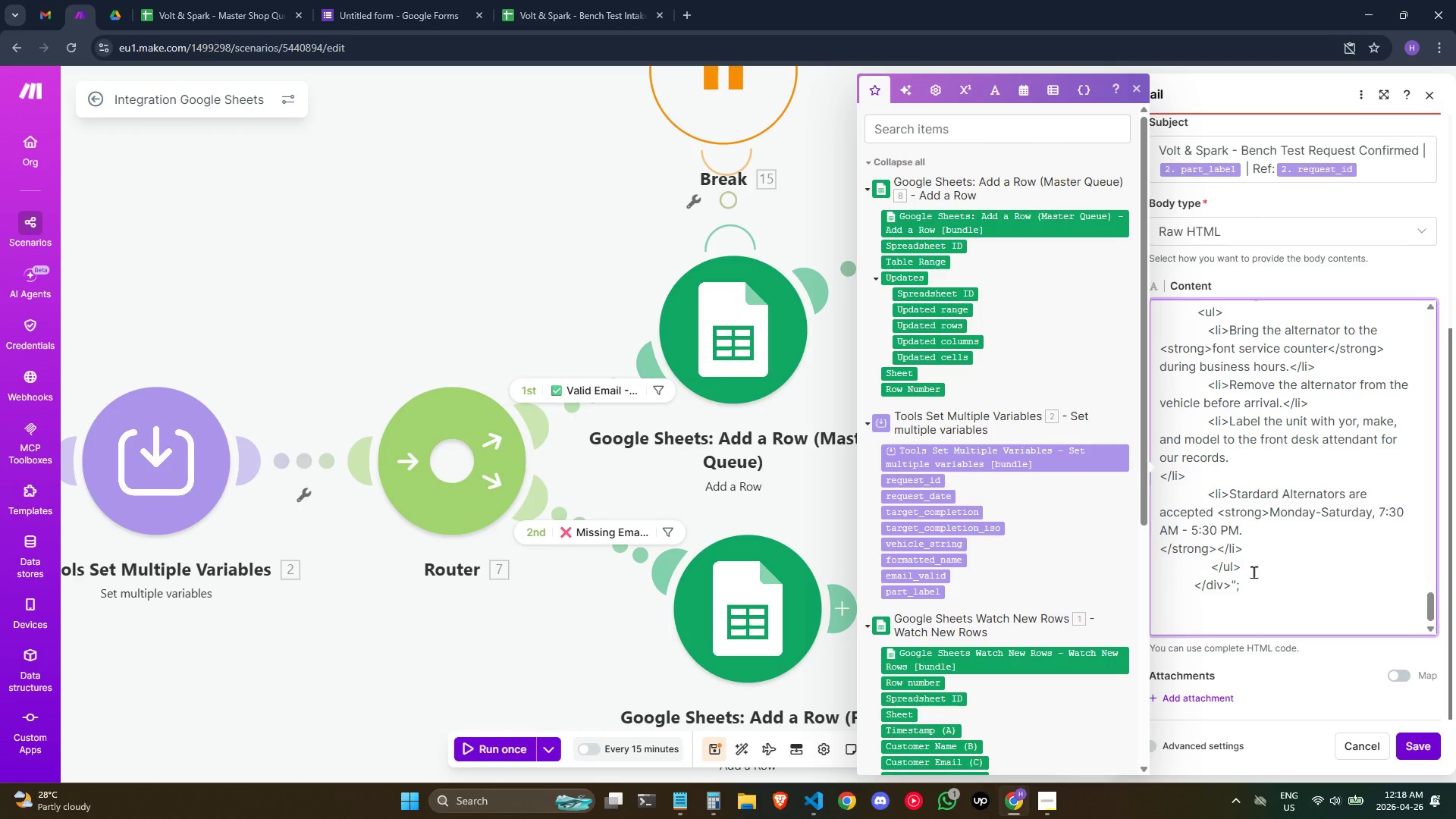 
key(Backspace)
 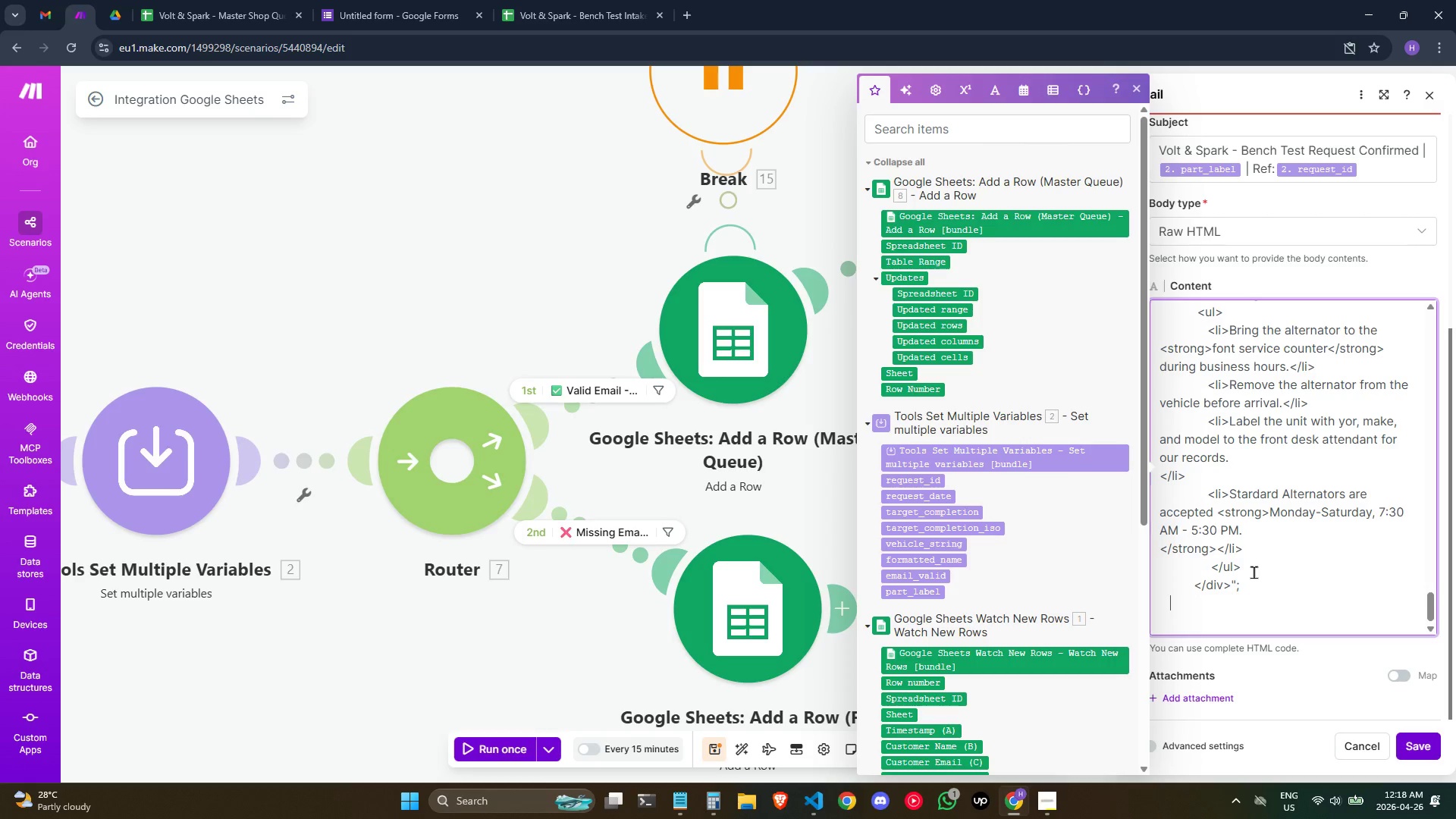 
key(Backspace)
 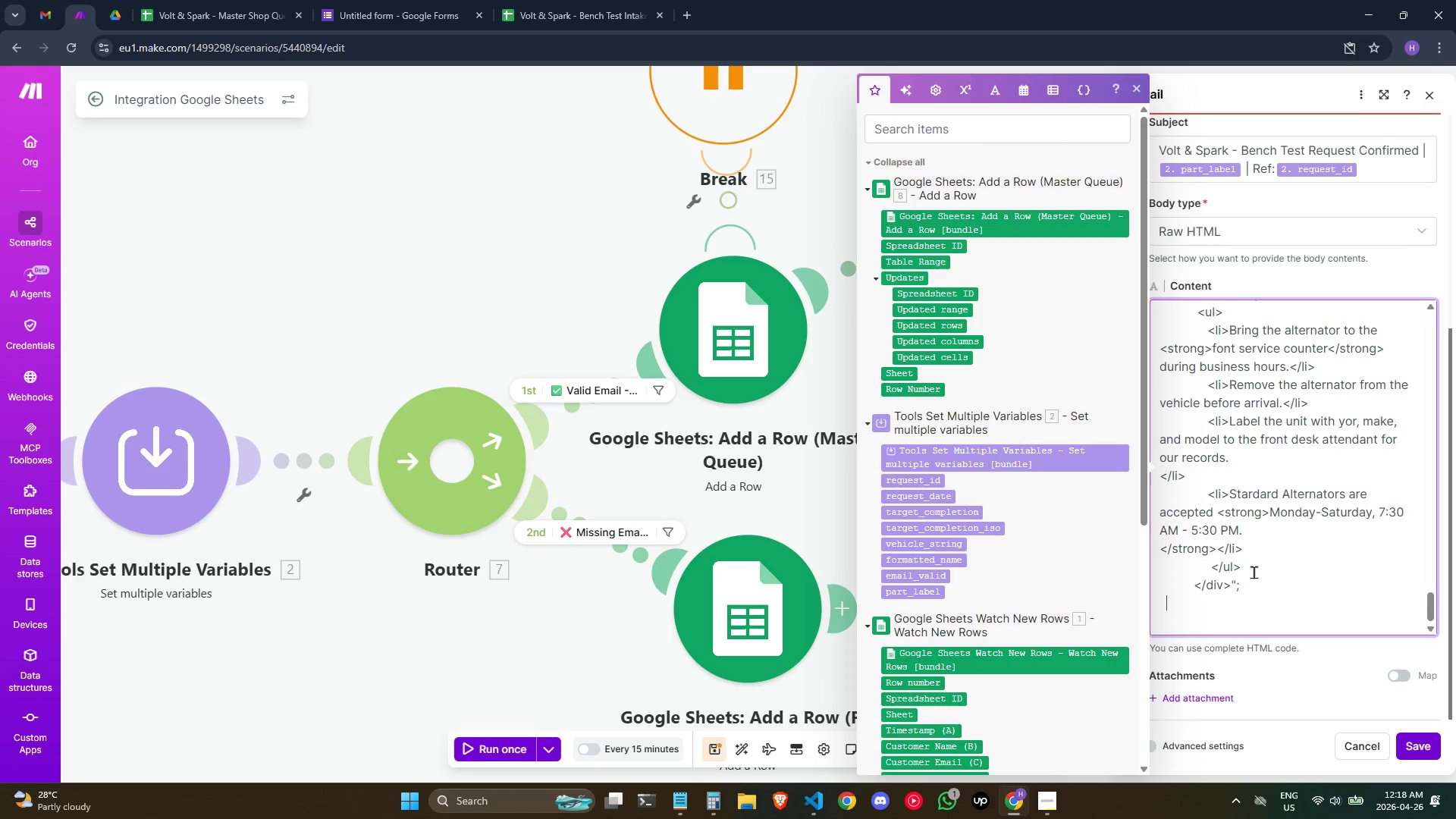 
key(Backspace)
 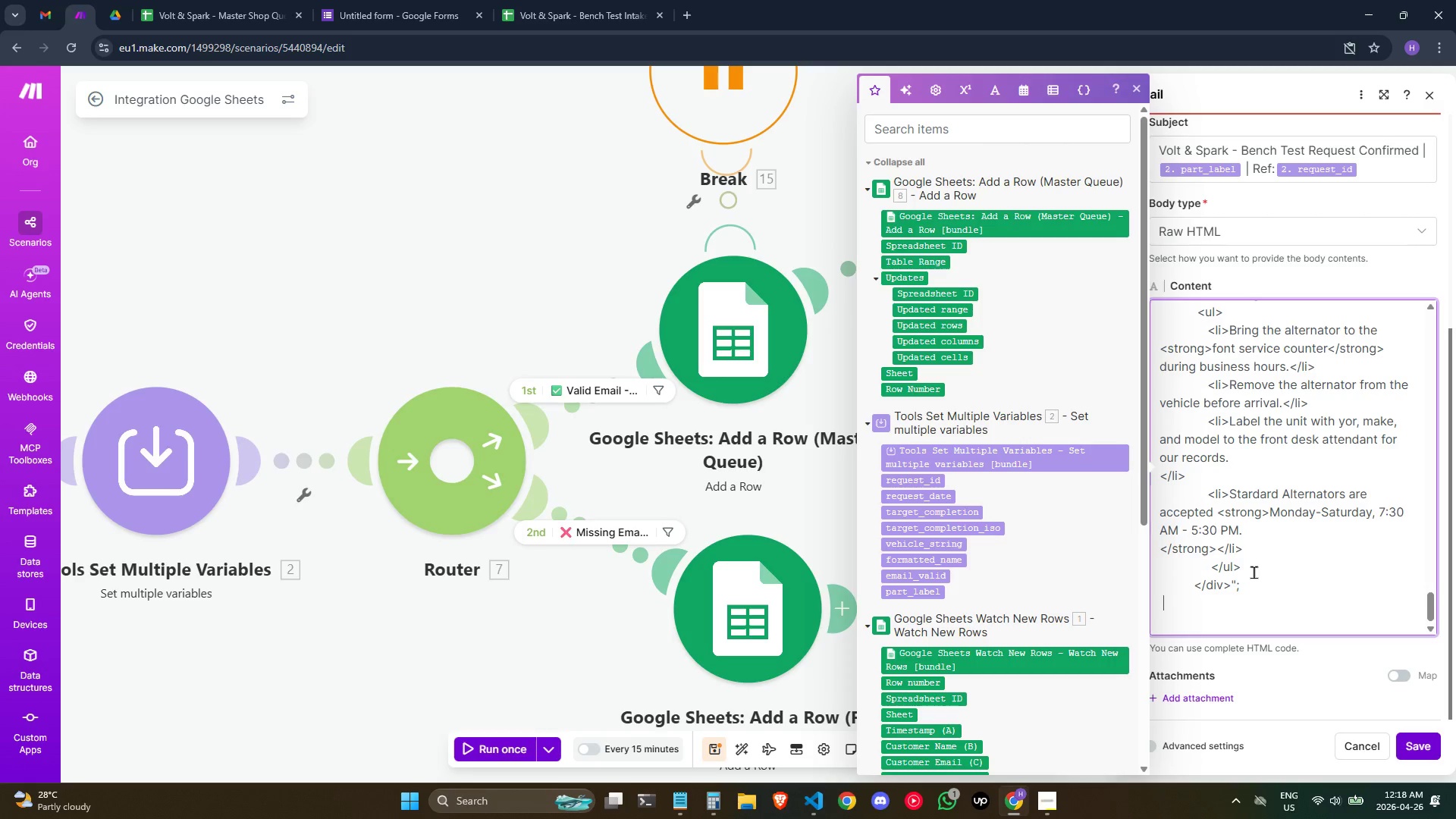 
key(Backspace)
 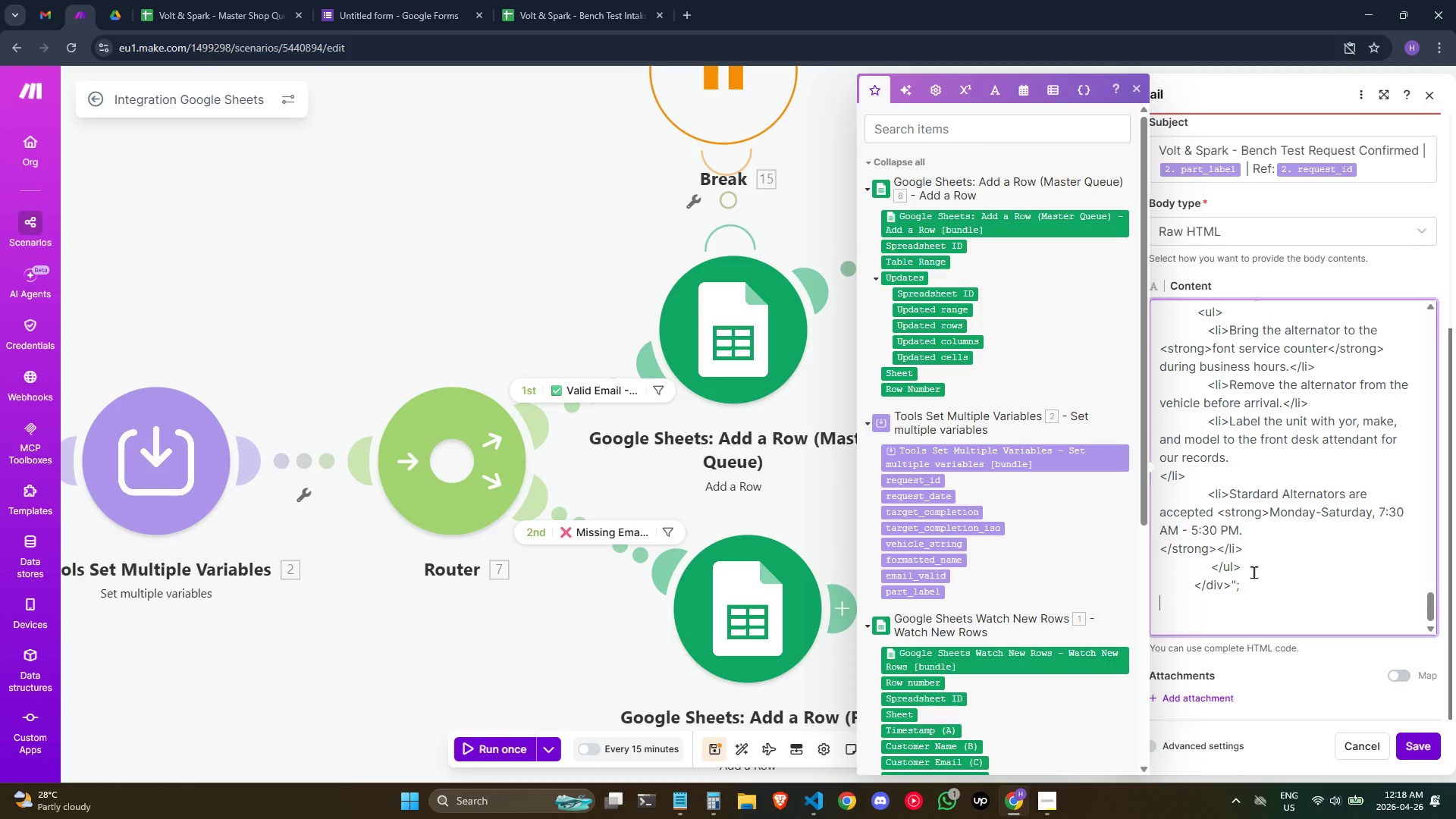 
key(Enter)
 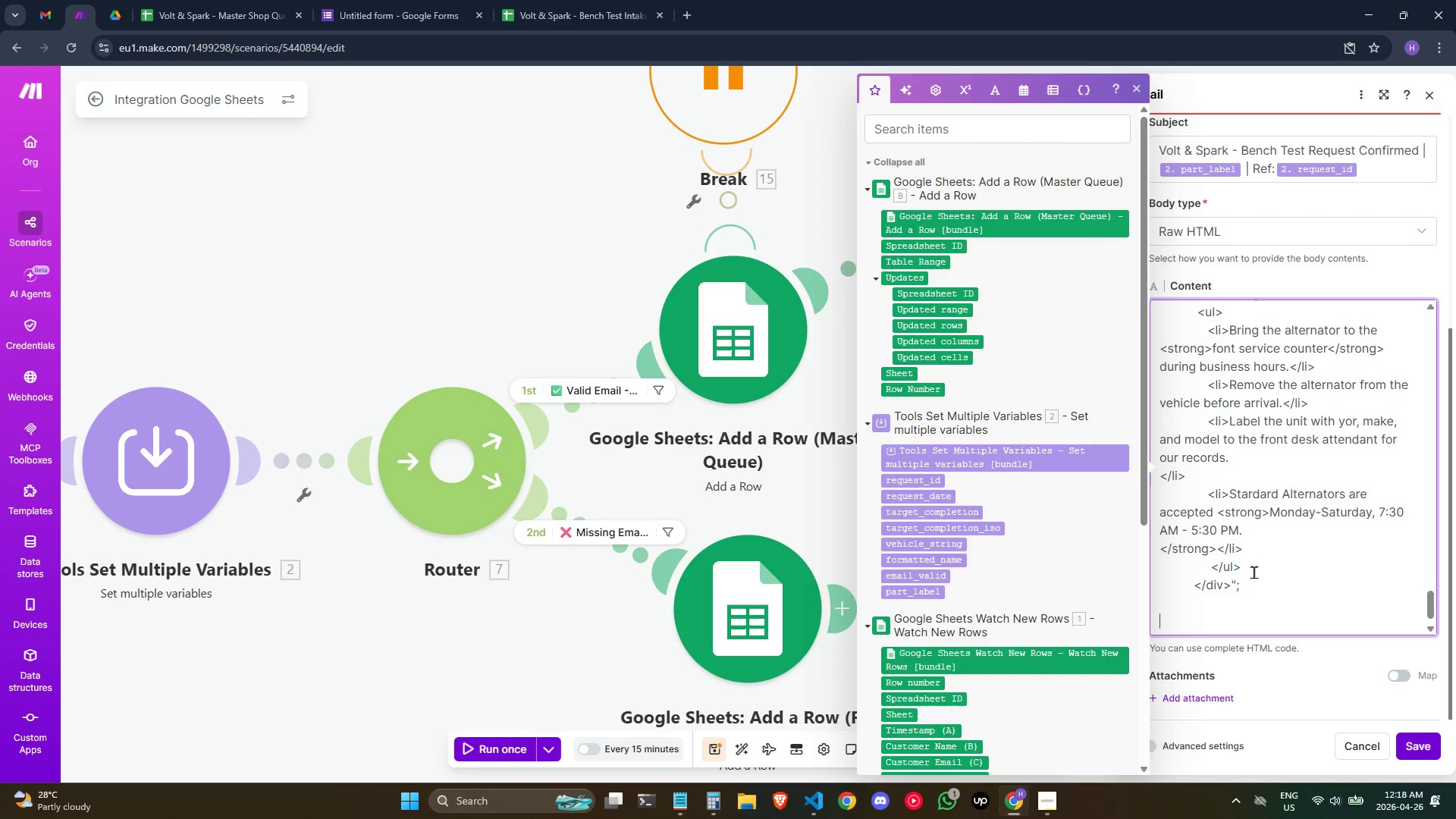 
type(        if )
key(Backspace)
key(Backspace)
key(Backspace)
type(/if)
 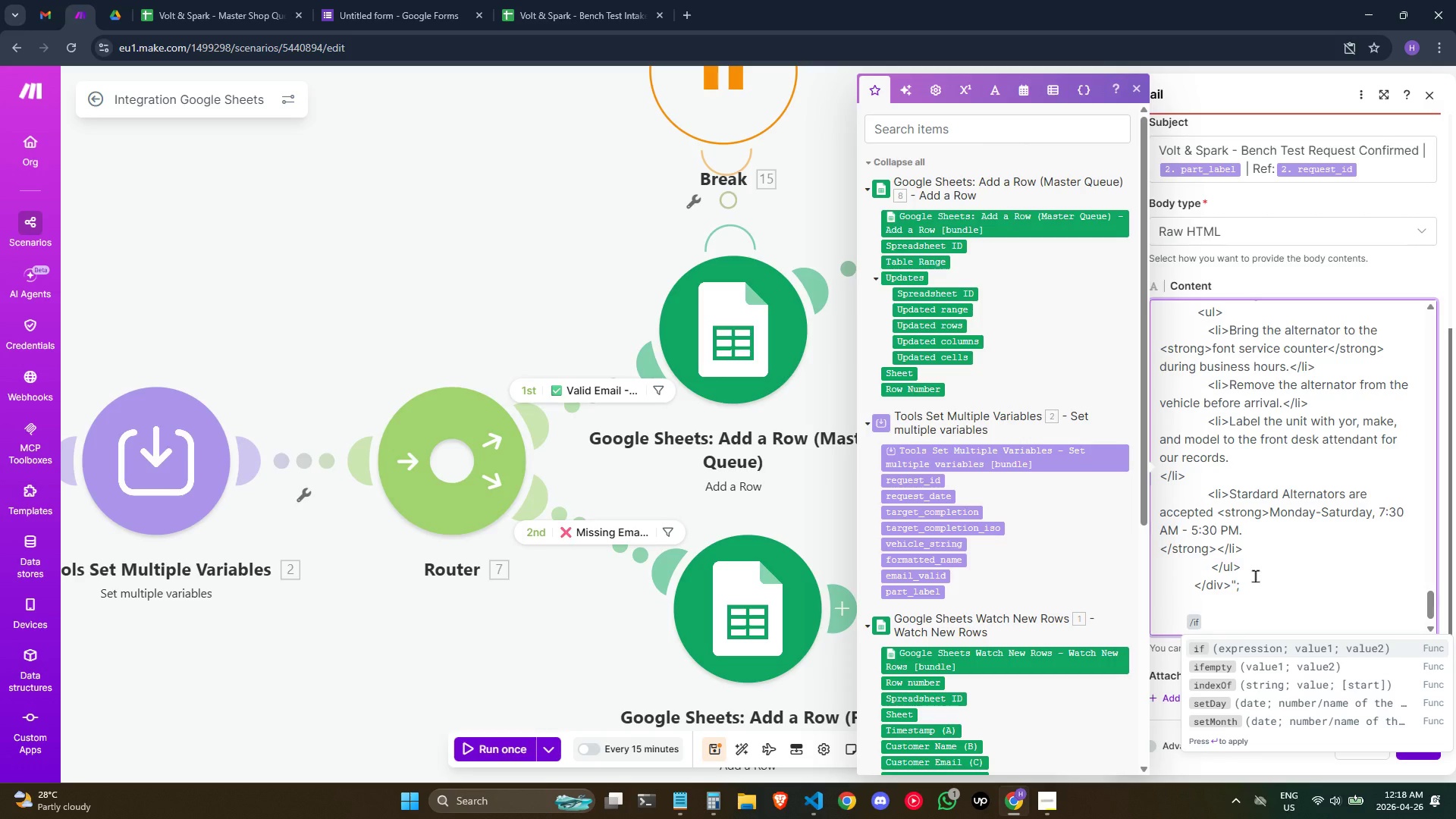 
key(Enter)
 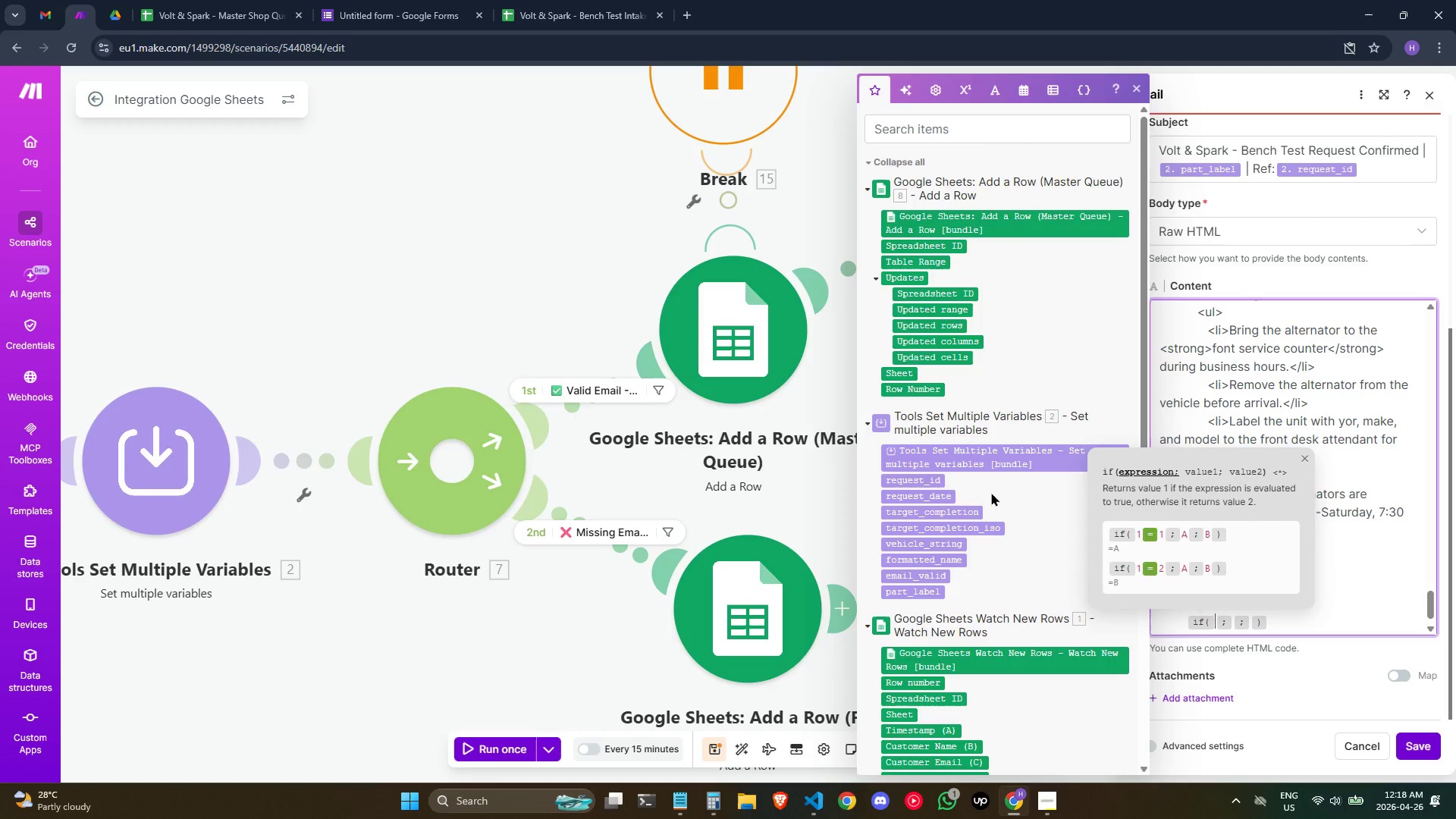 
scroll: coordinate [973, 427], scroll_direction: down, amount: 1.0
 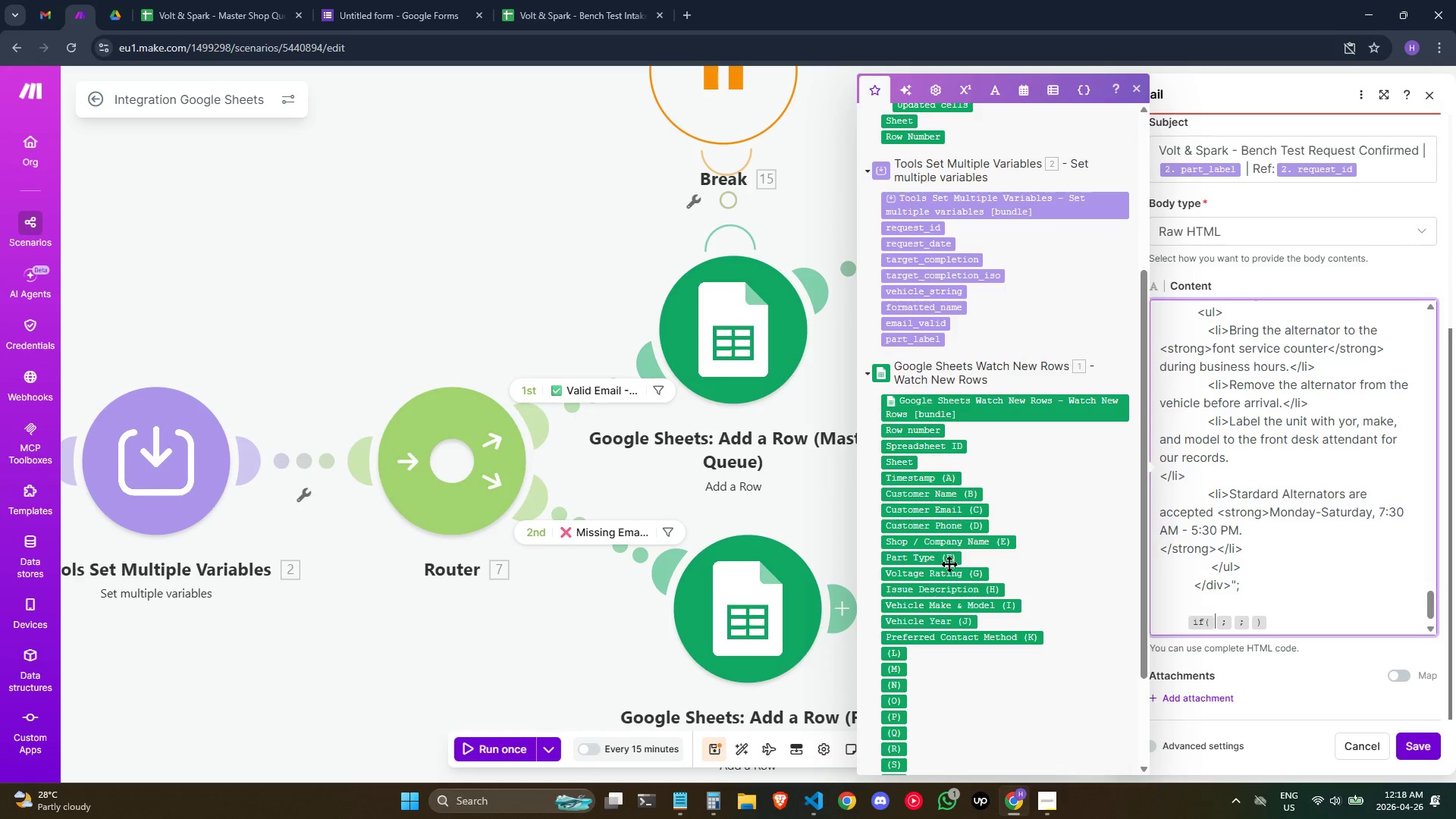 
double_click([951, 555])
 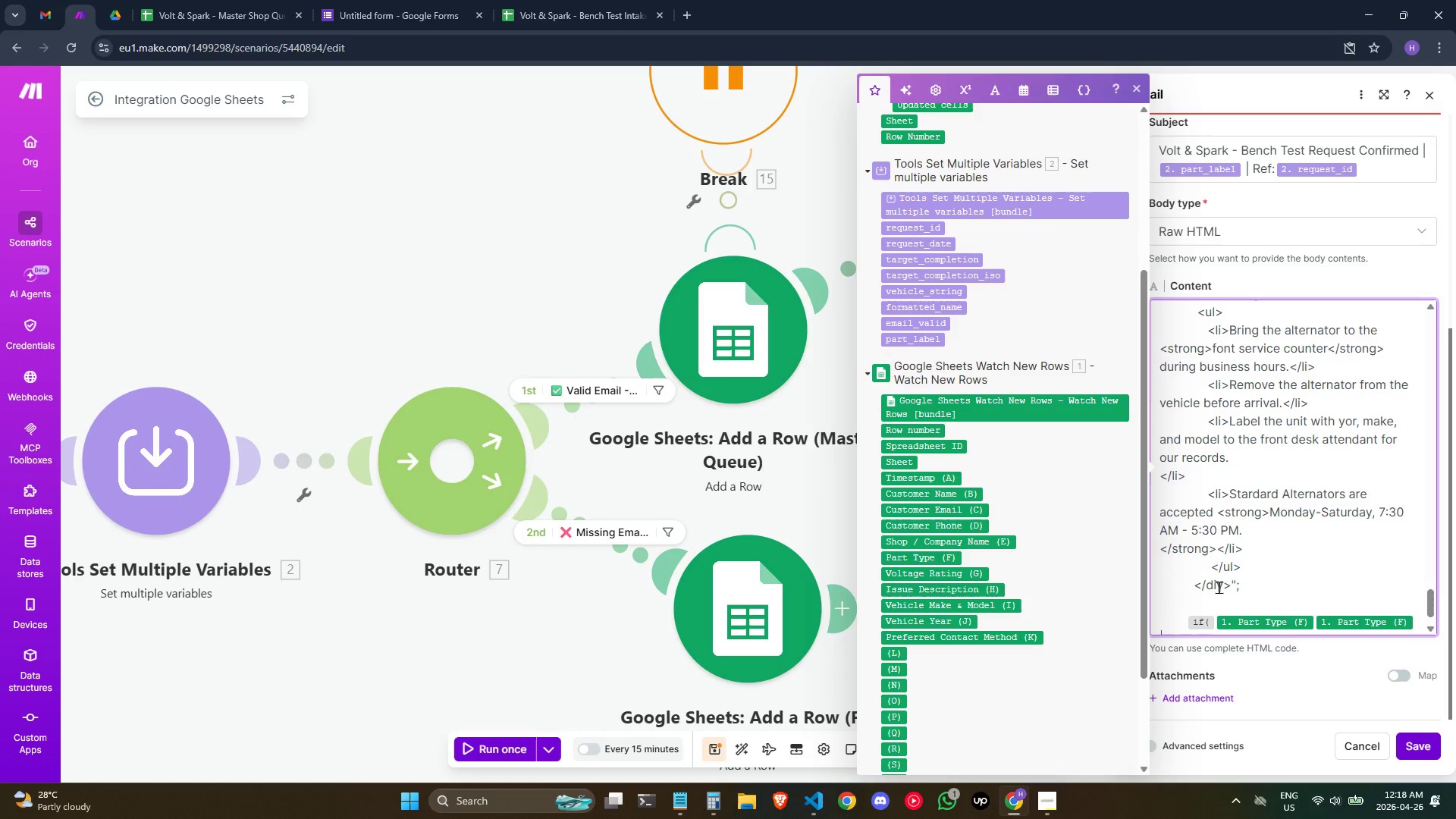 
key(Backspace)
 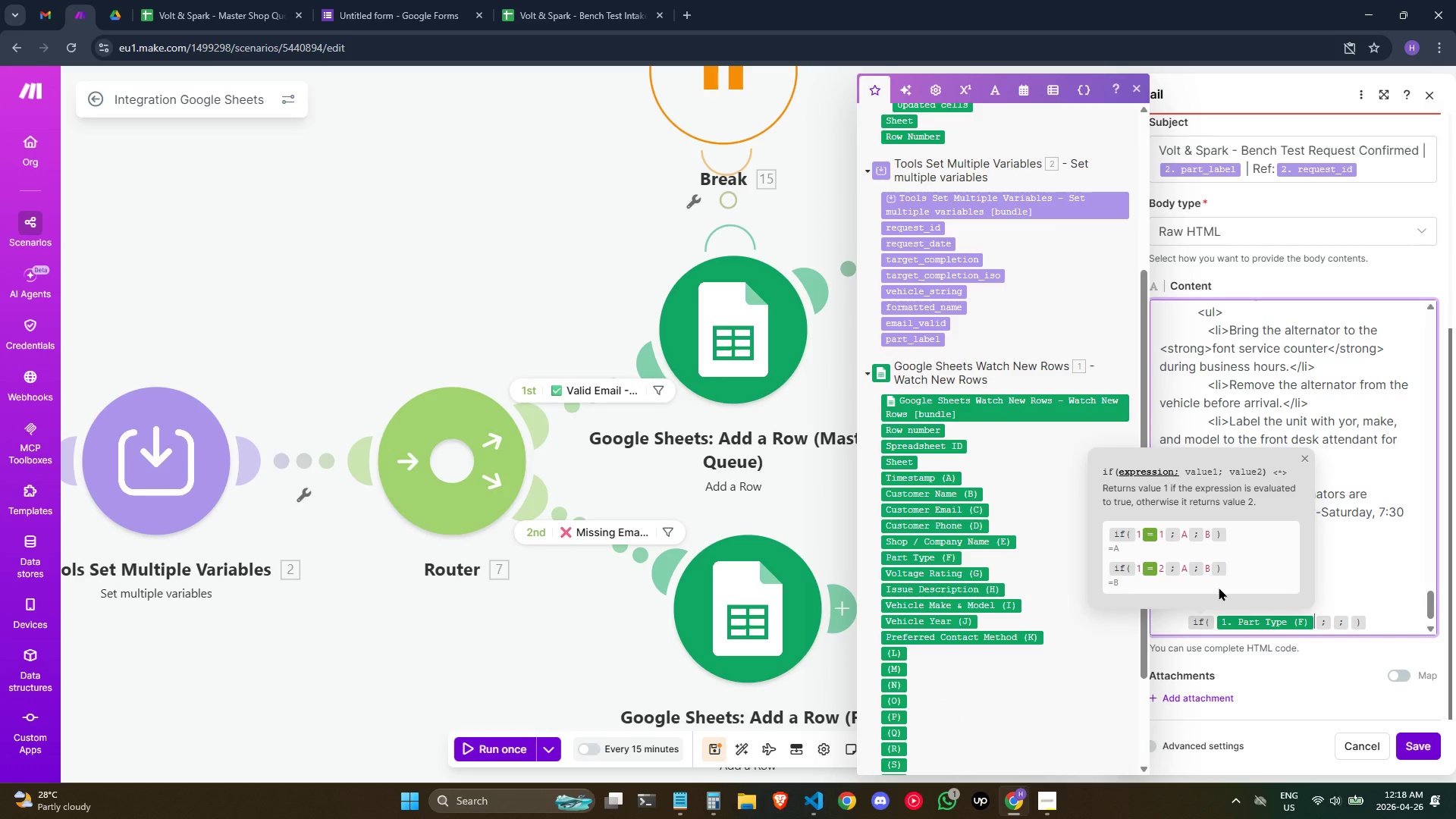 
type( = St)
key(Backspace)
key(Backspace)
type(sT)
key(Backspace)
key(Backspace)
type(Str)
key(Backspace)
type(arter Motor)
 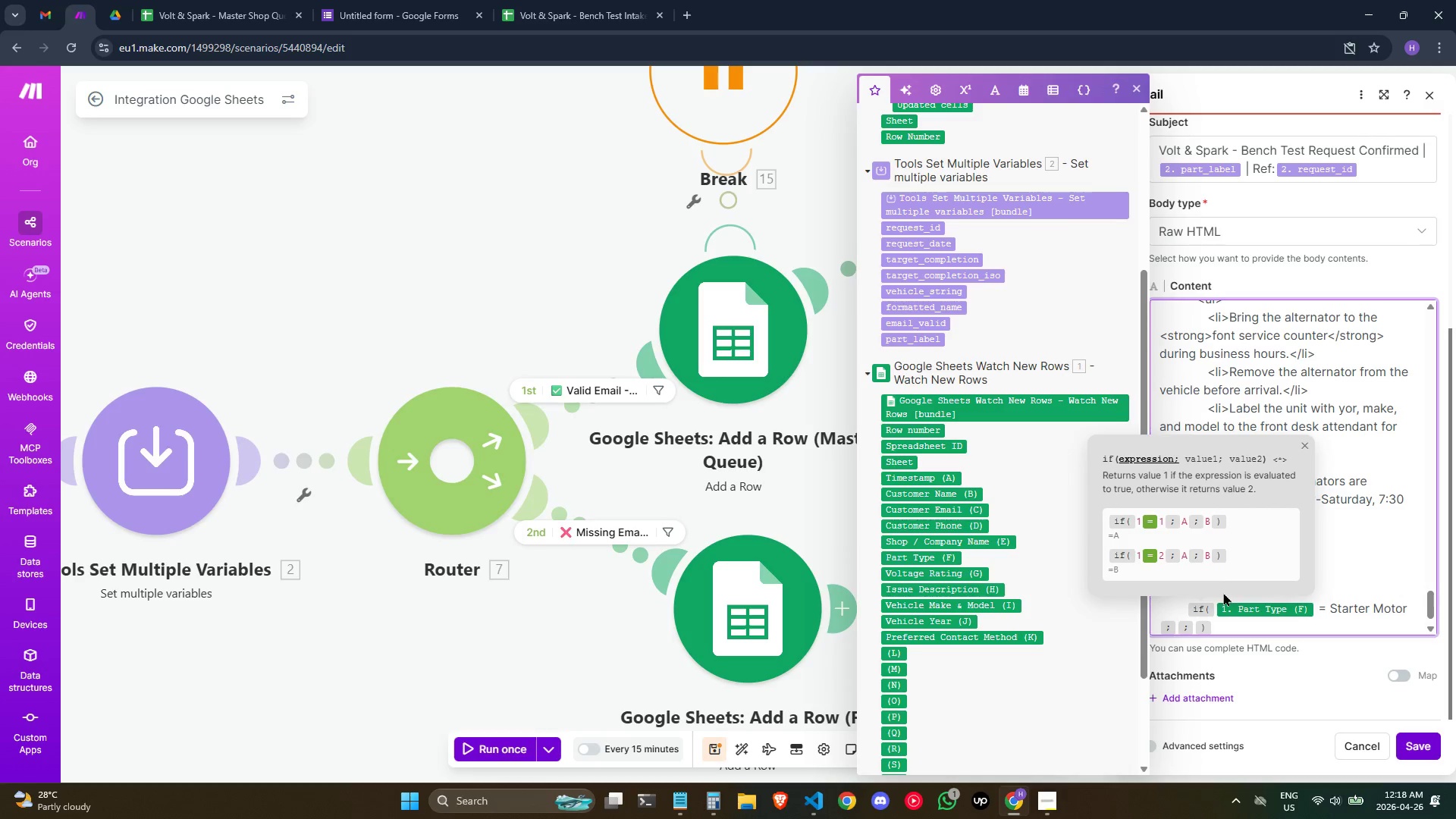 
key(ArrowRight)
 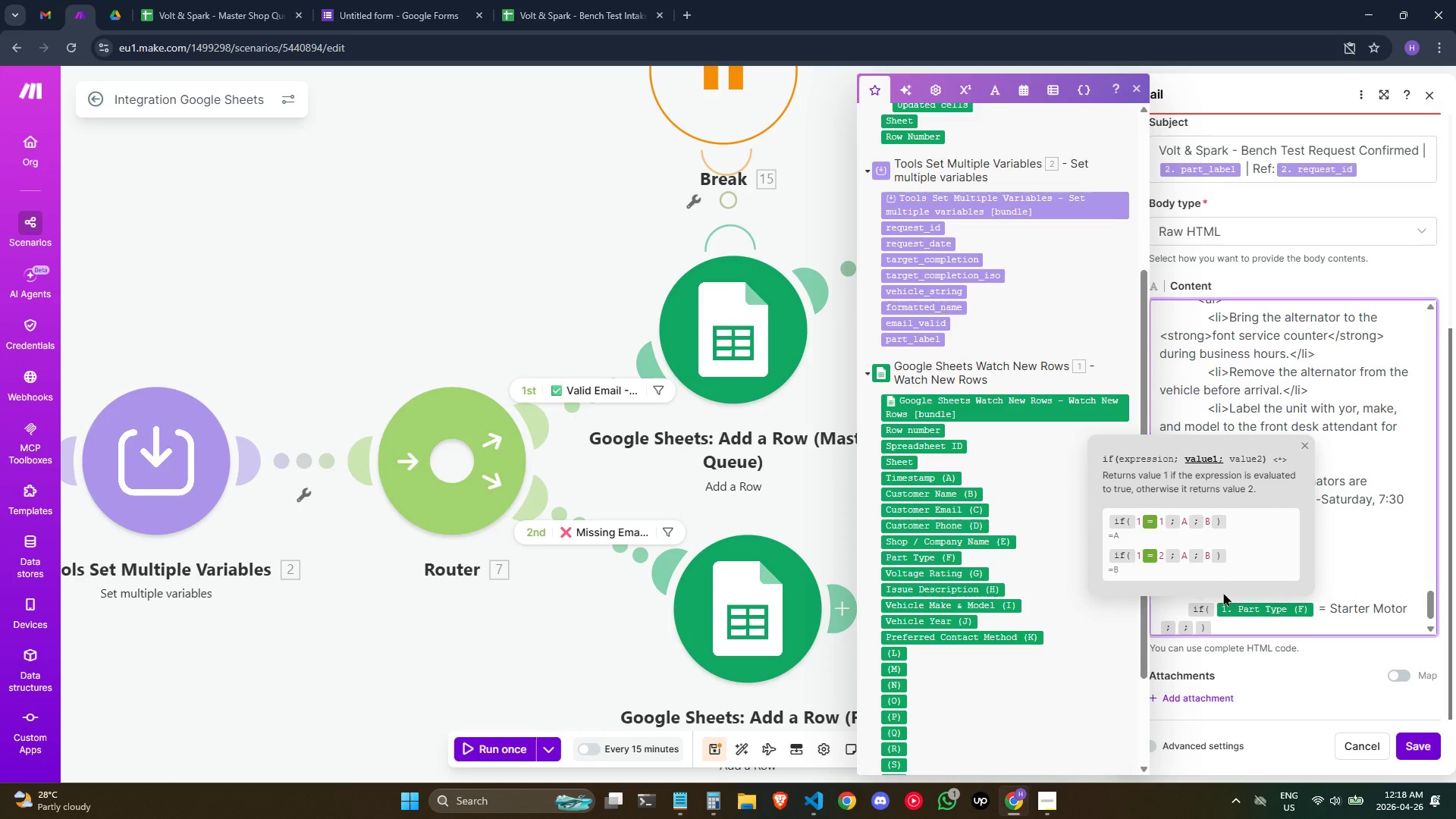 
key(Backspace)
 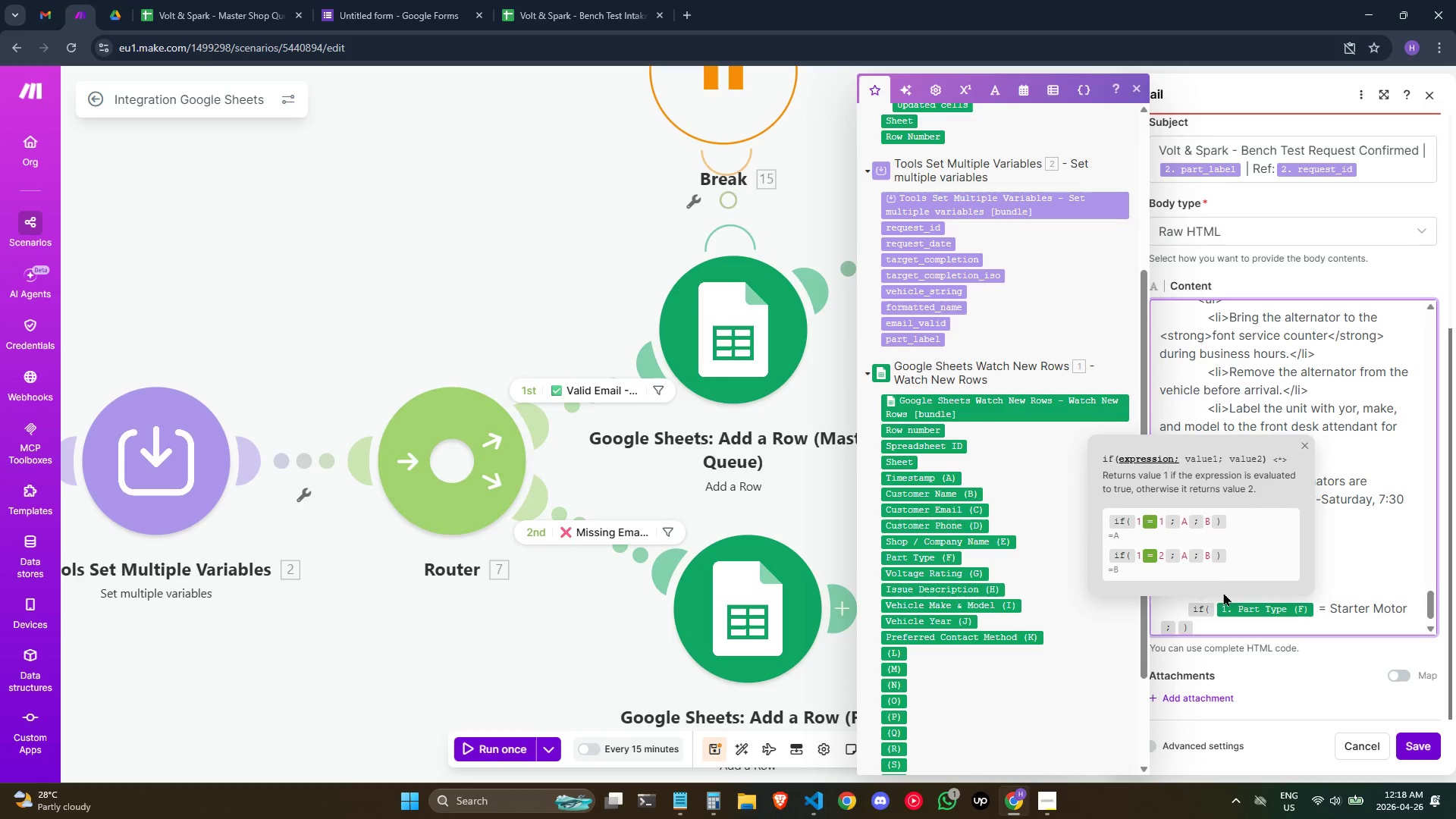 
key(ArrowRight)
 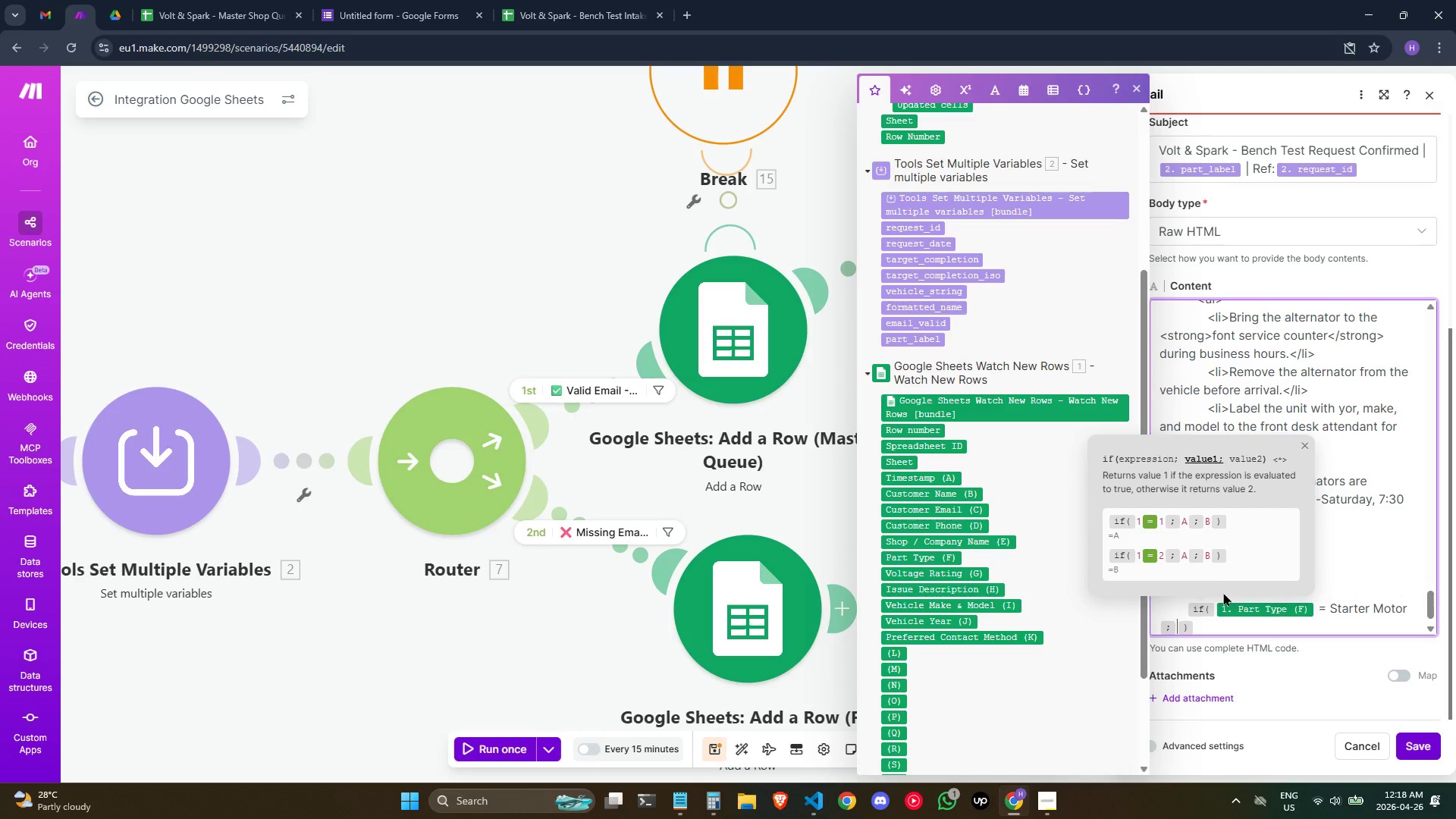 
key(ArrowRight)
 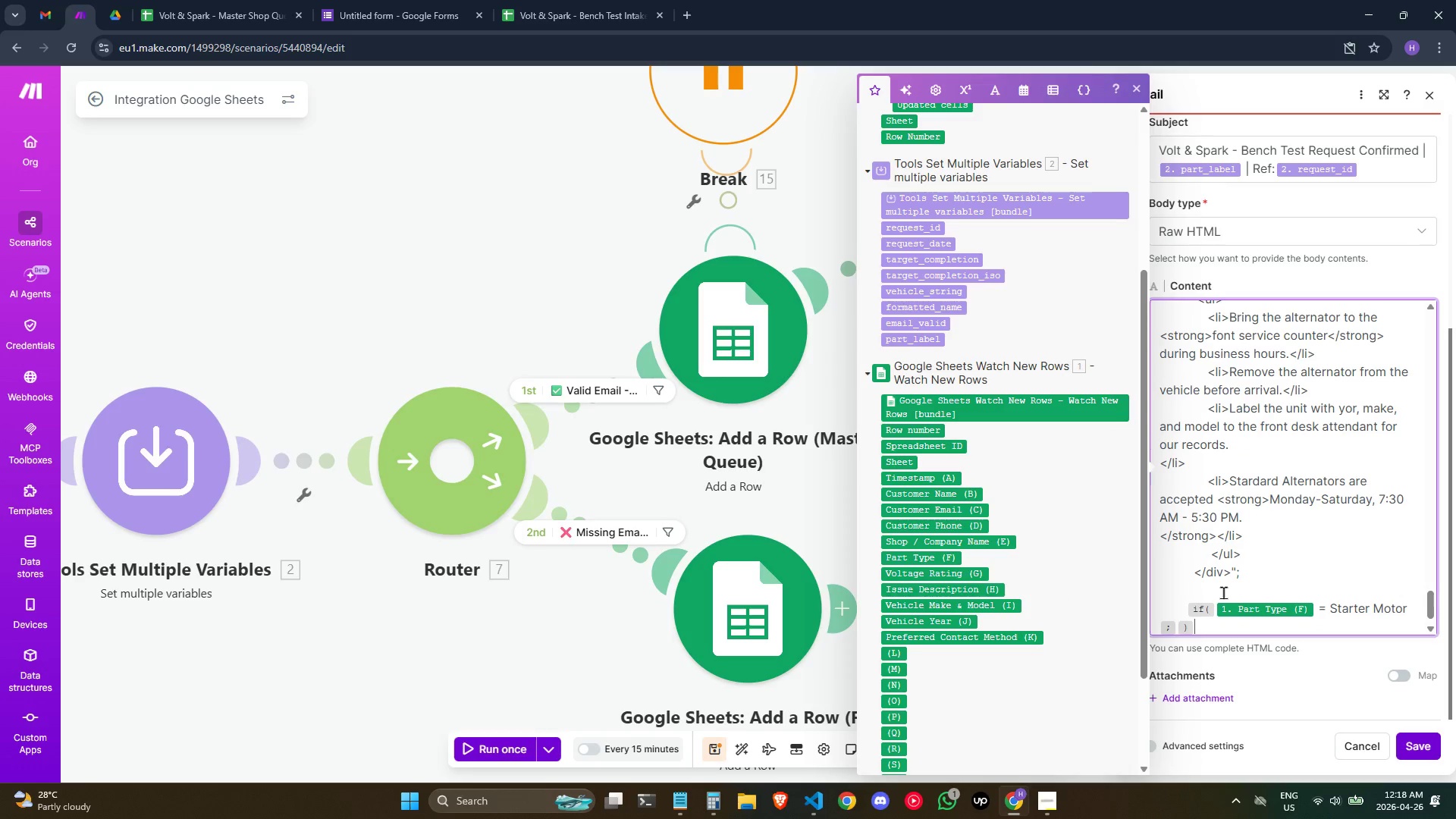 
key(Enter)
 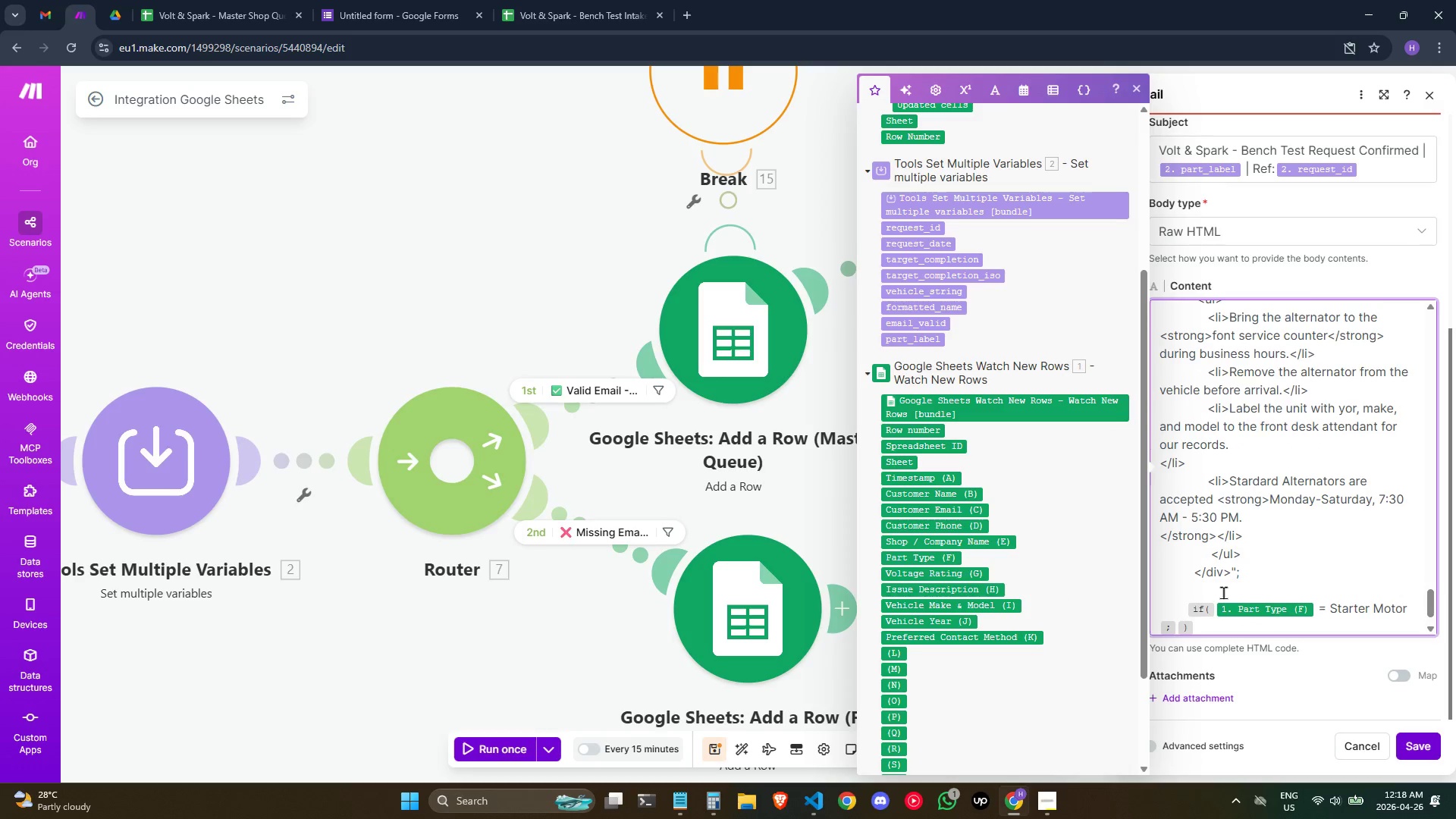 
type( )
key(Backspace)
type("<div class=)
 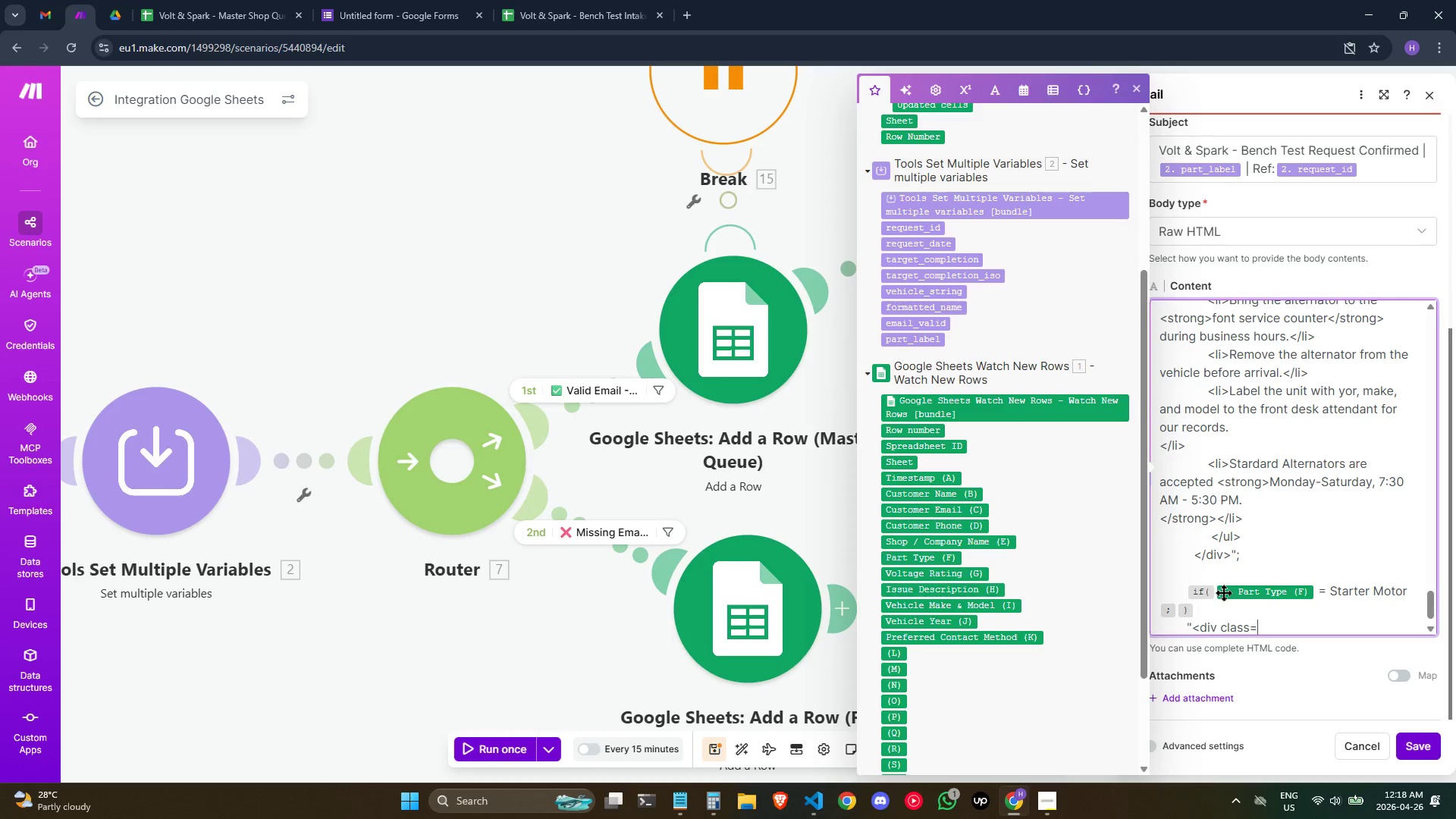 